 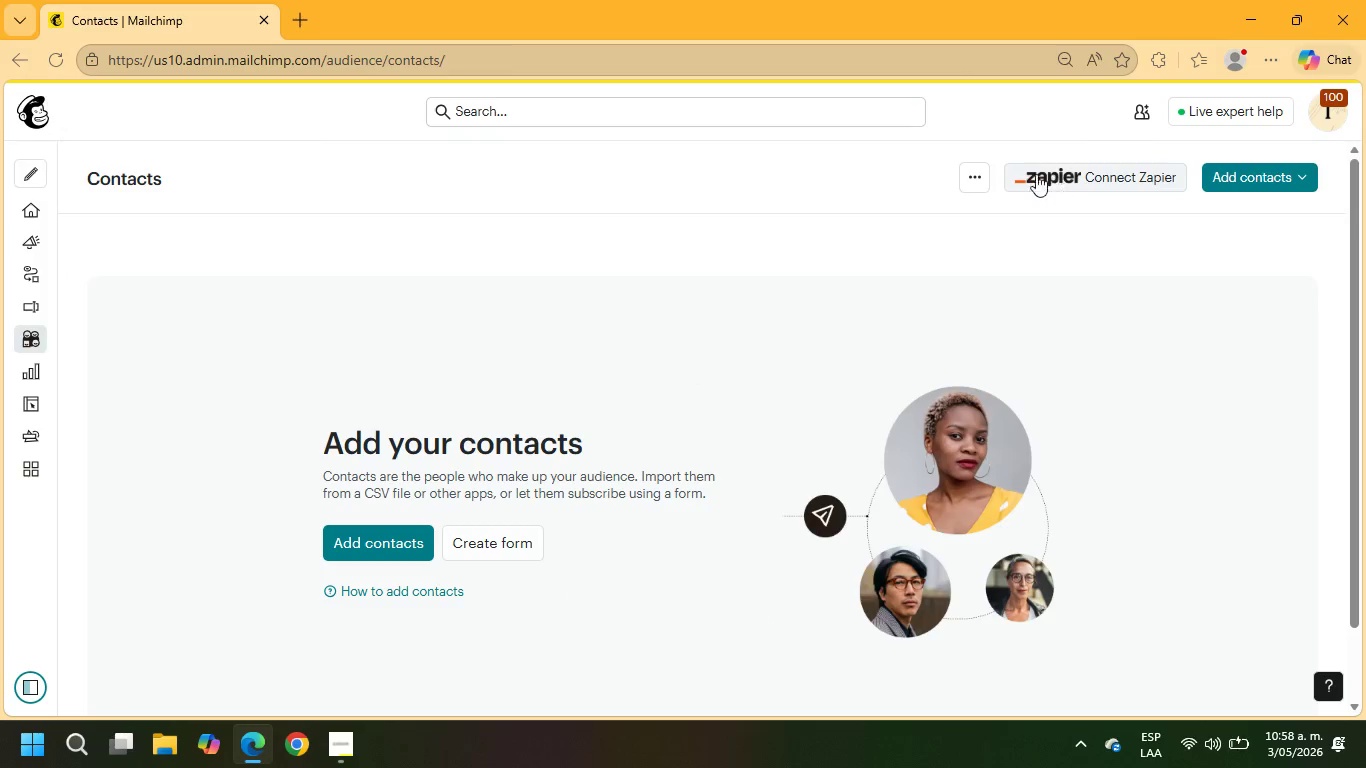 
left_click([966, 172])
 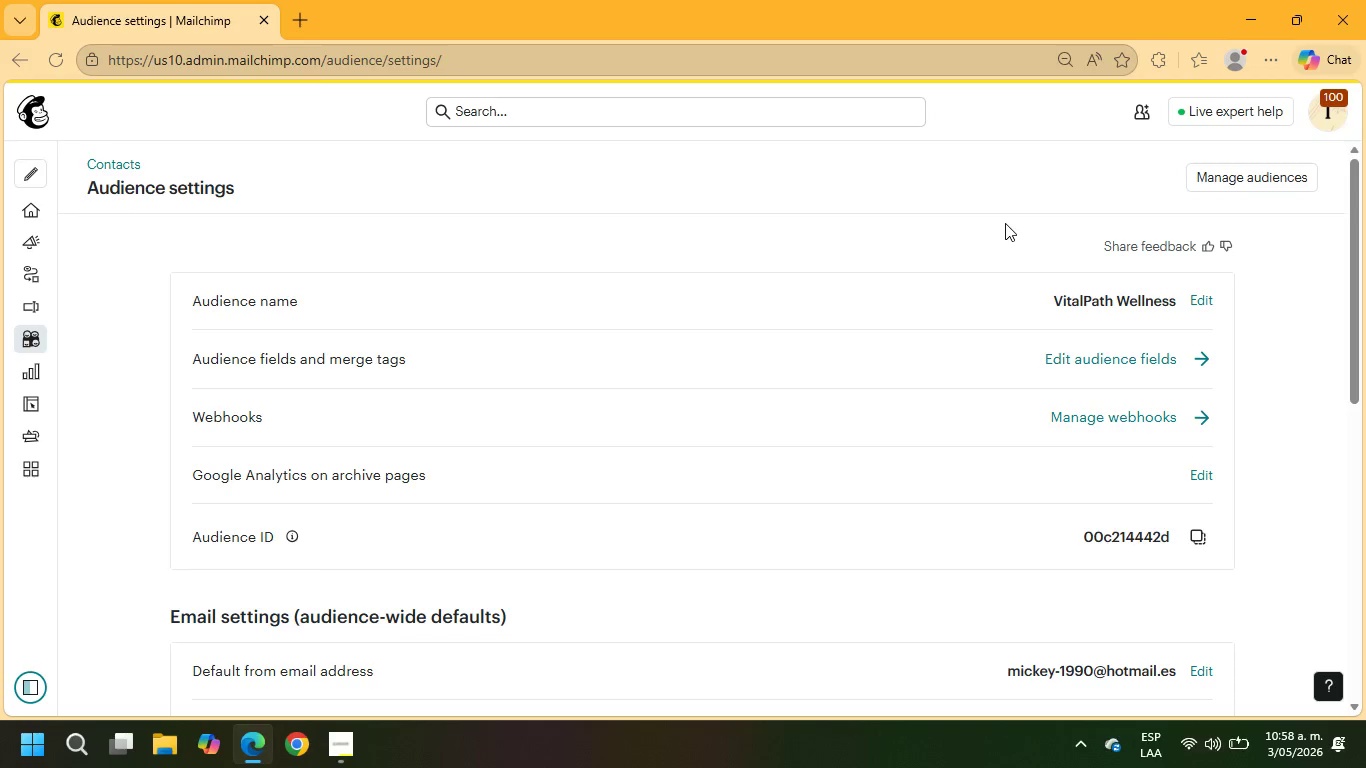 
wait(11.31)
 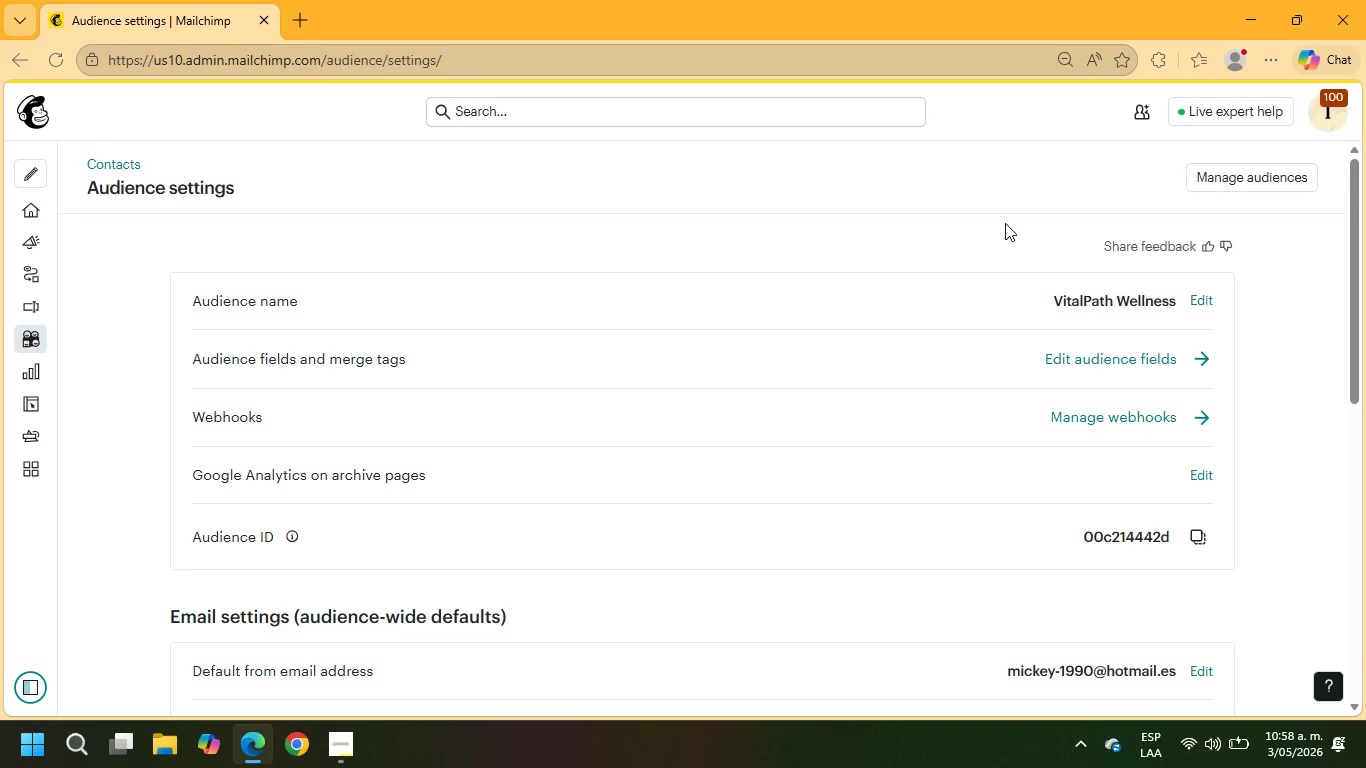 
left_click([1117, 355])
 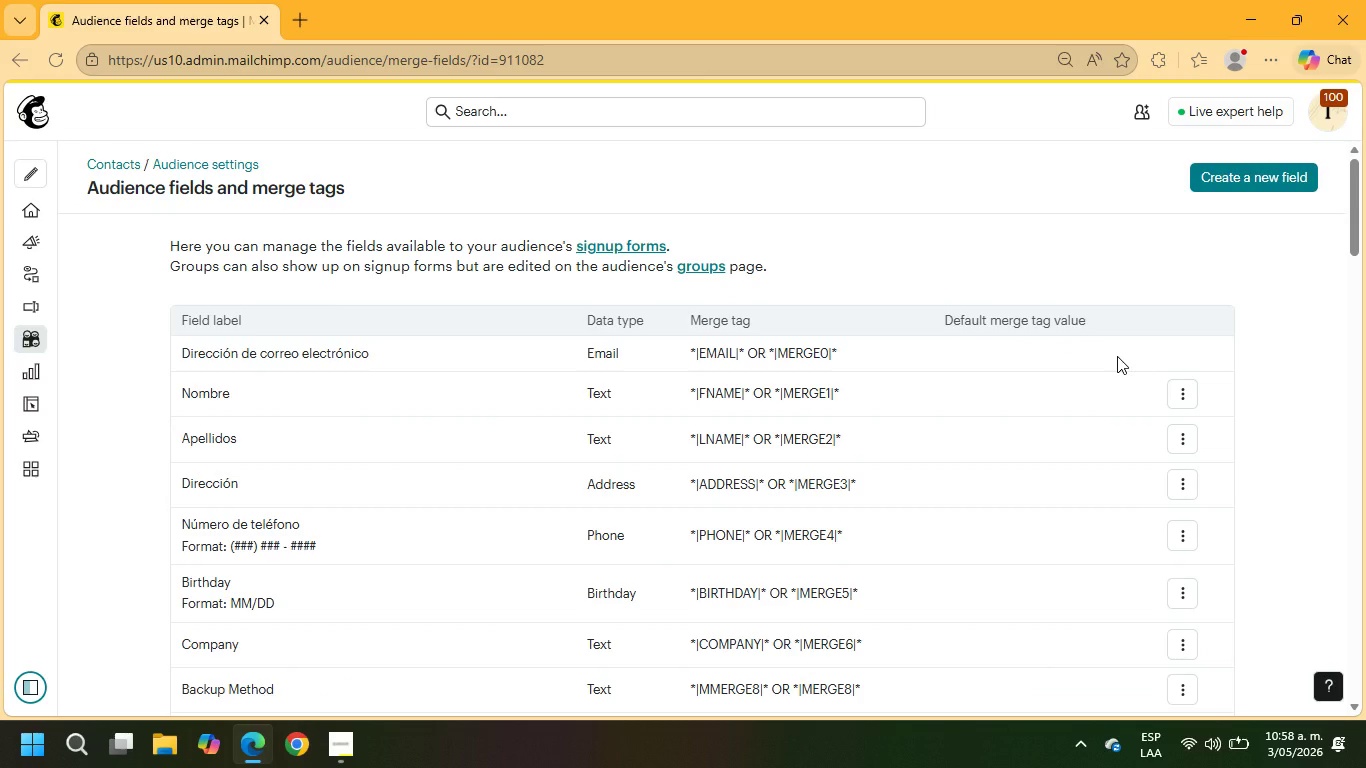 
wait(6.2)
 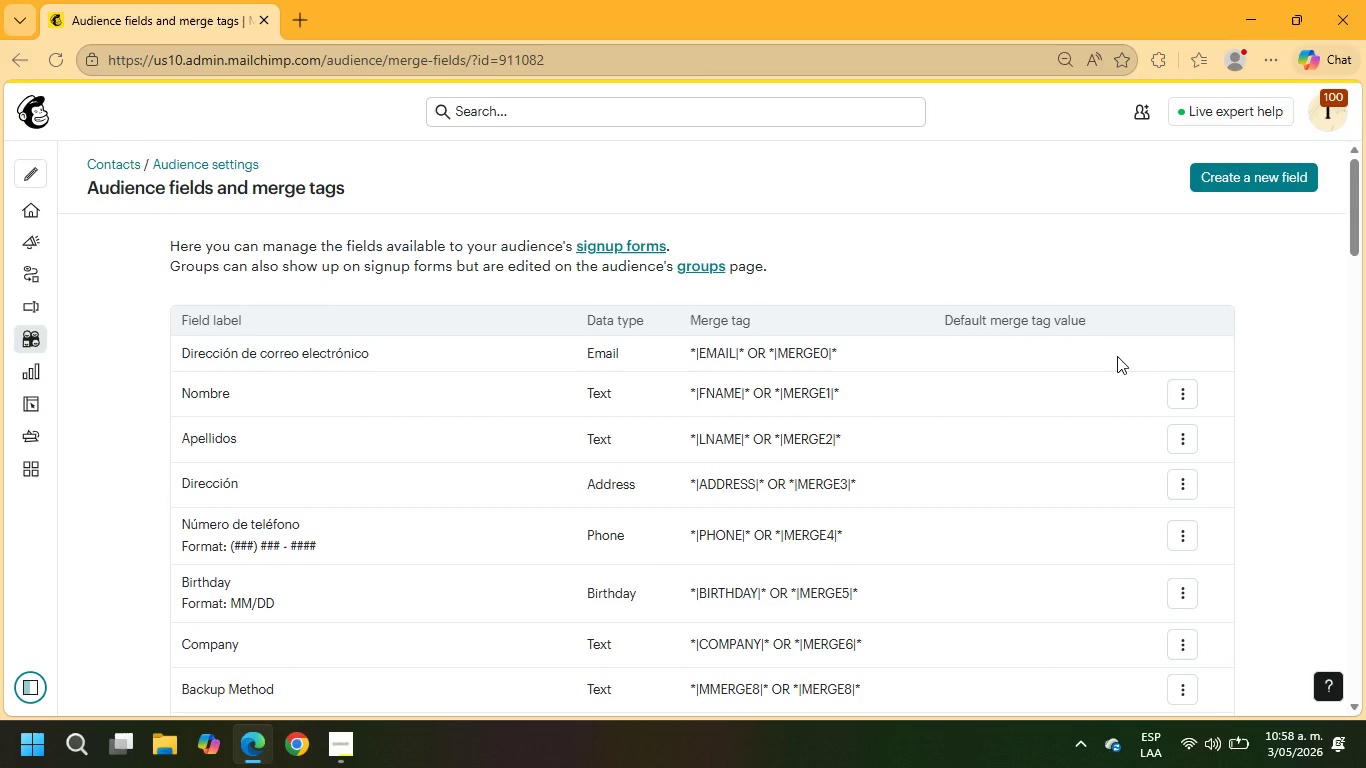 
left_click([1271, 176])
 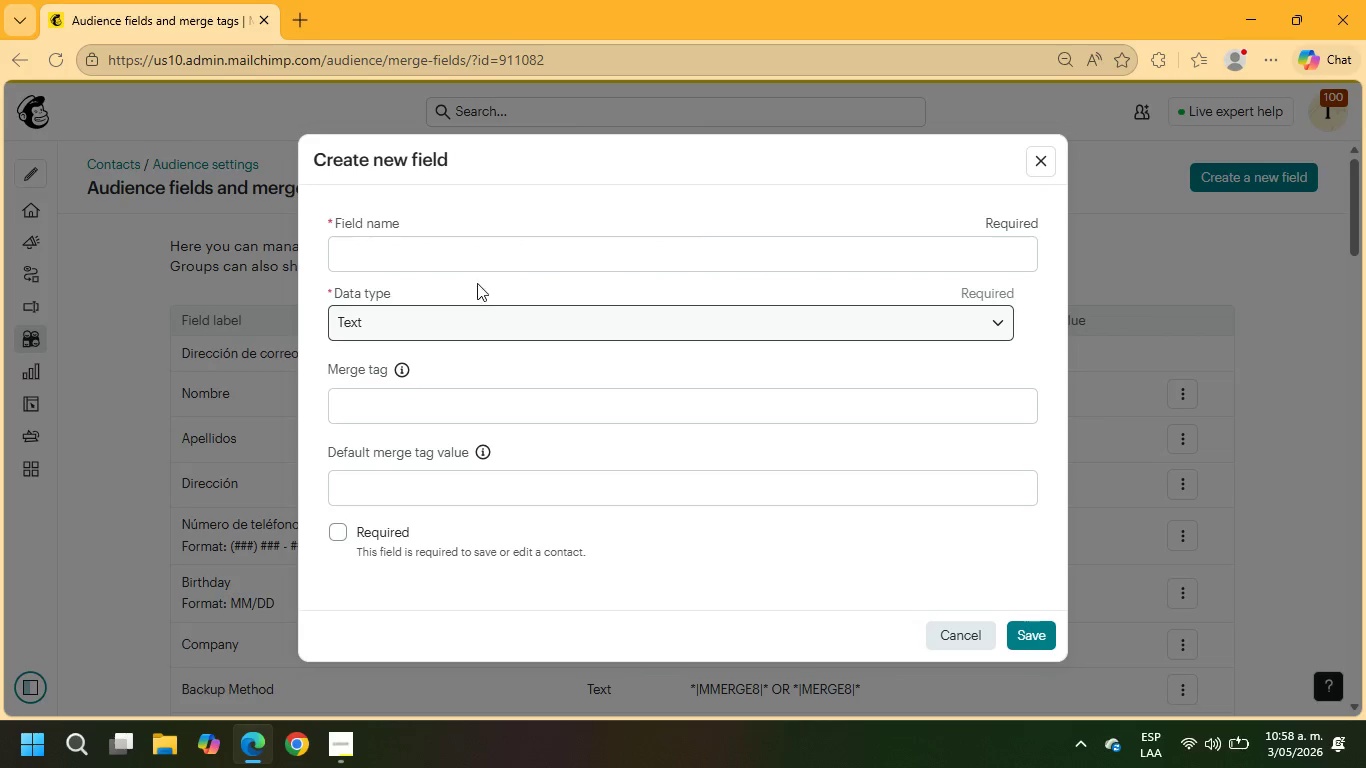 
left_click([460, 259])
 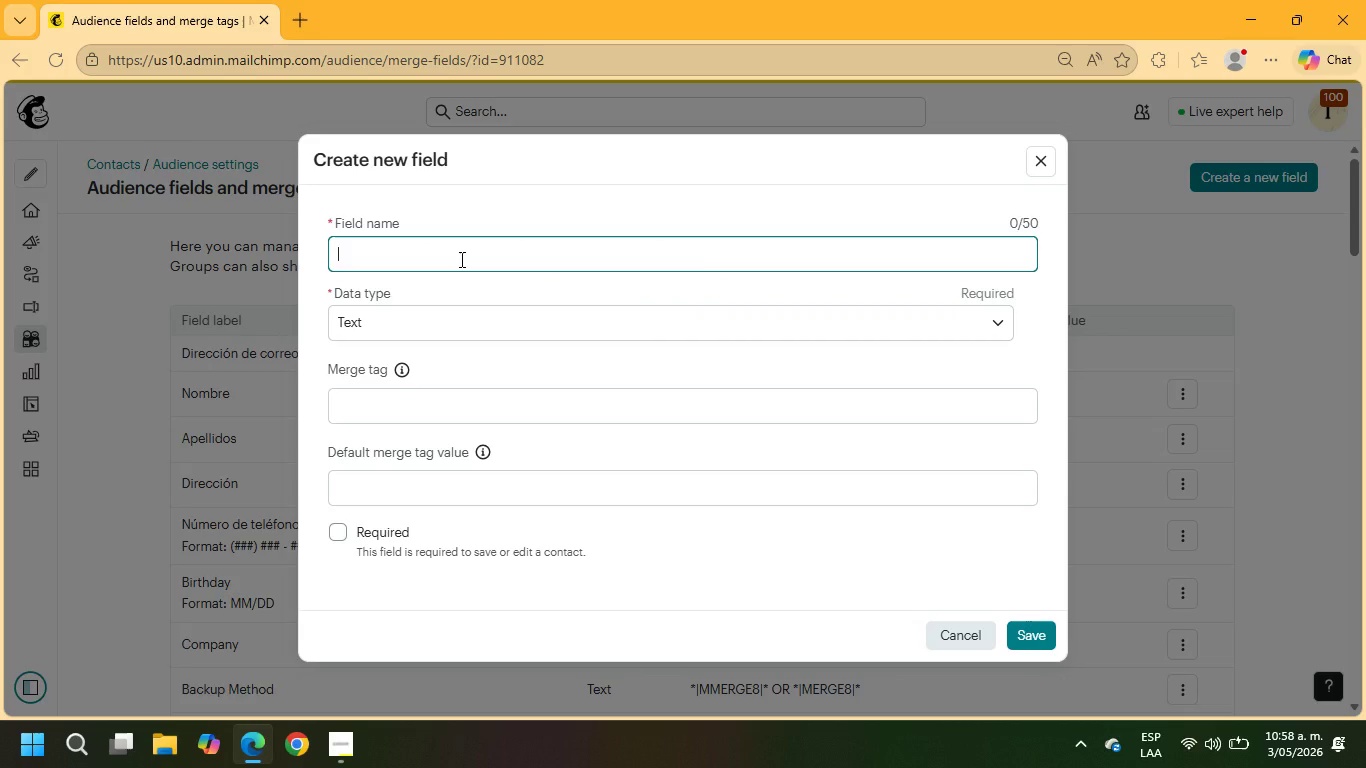 
type(Health Goal)
 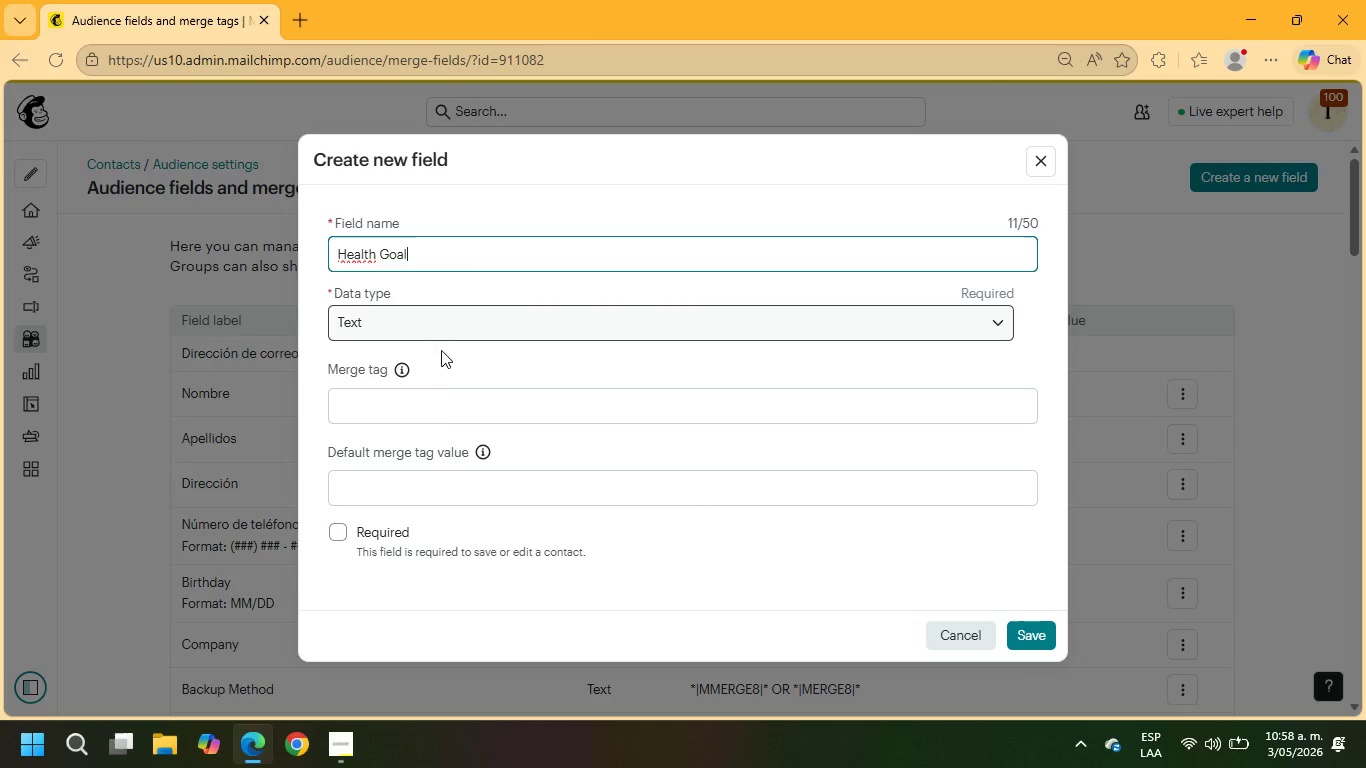 
left_click([448, 414])
 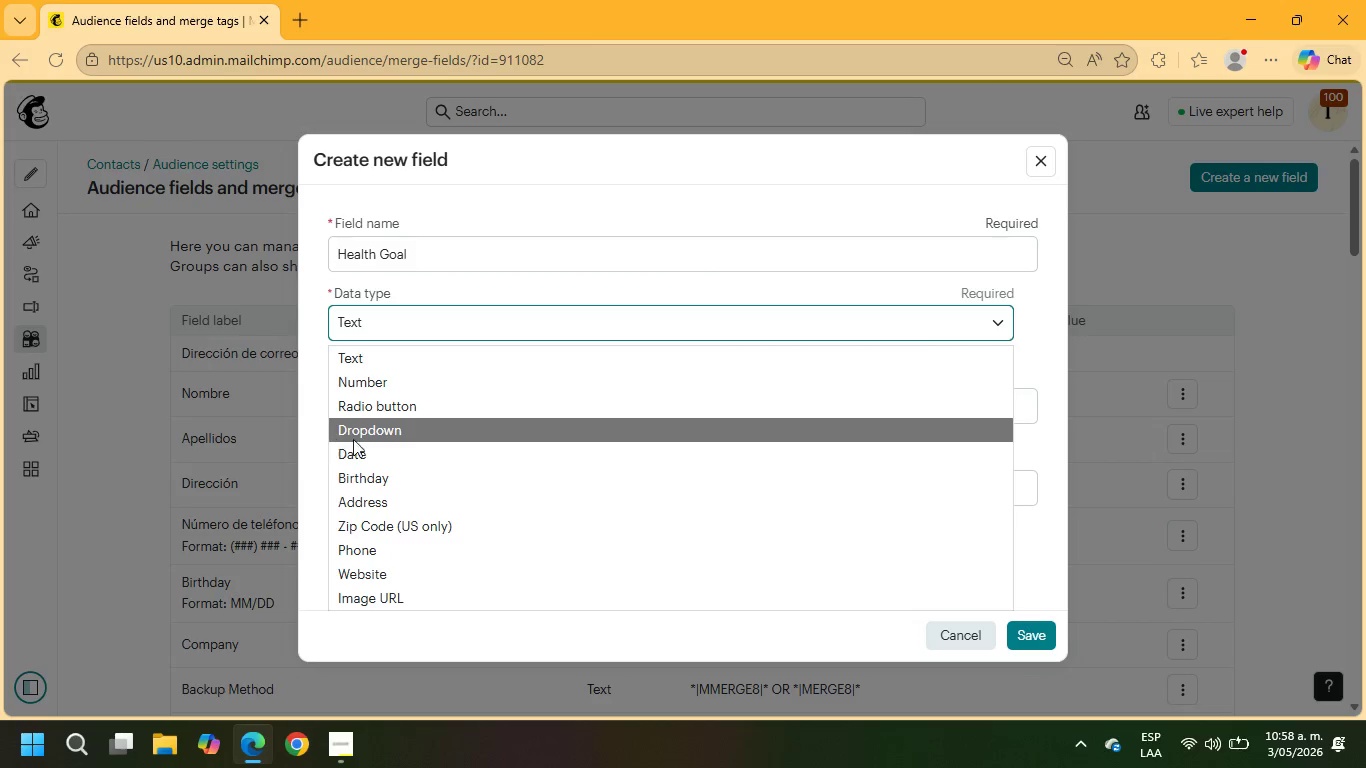 
wait(5.22)
 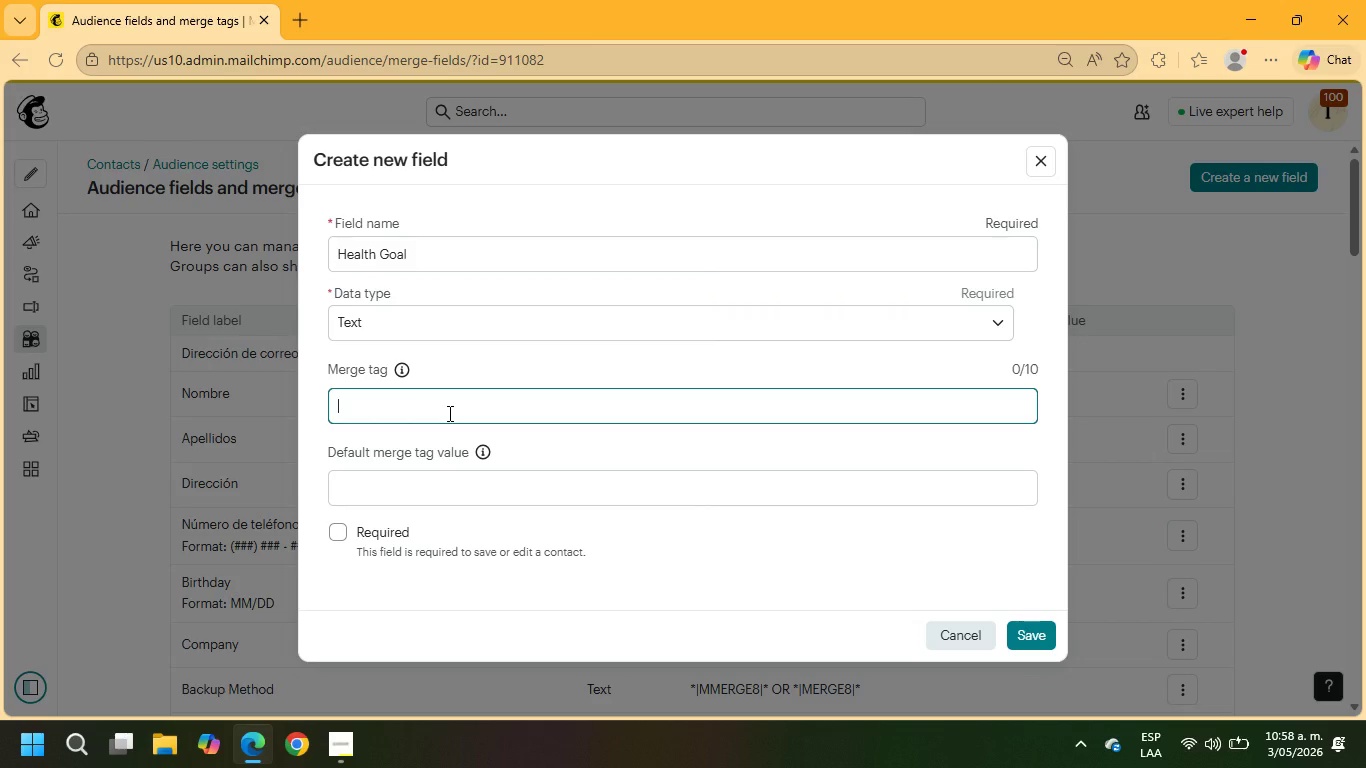 
left_click([370, 436])
 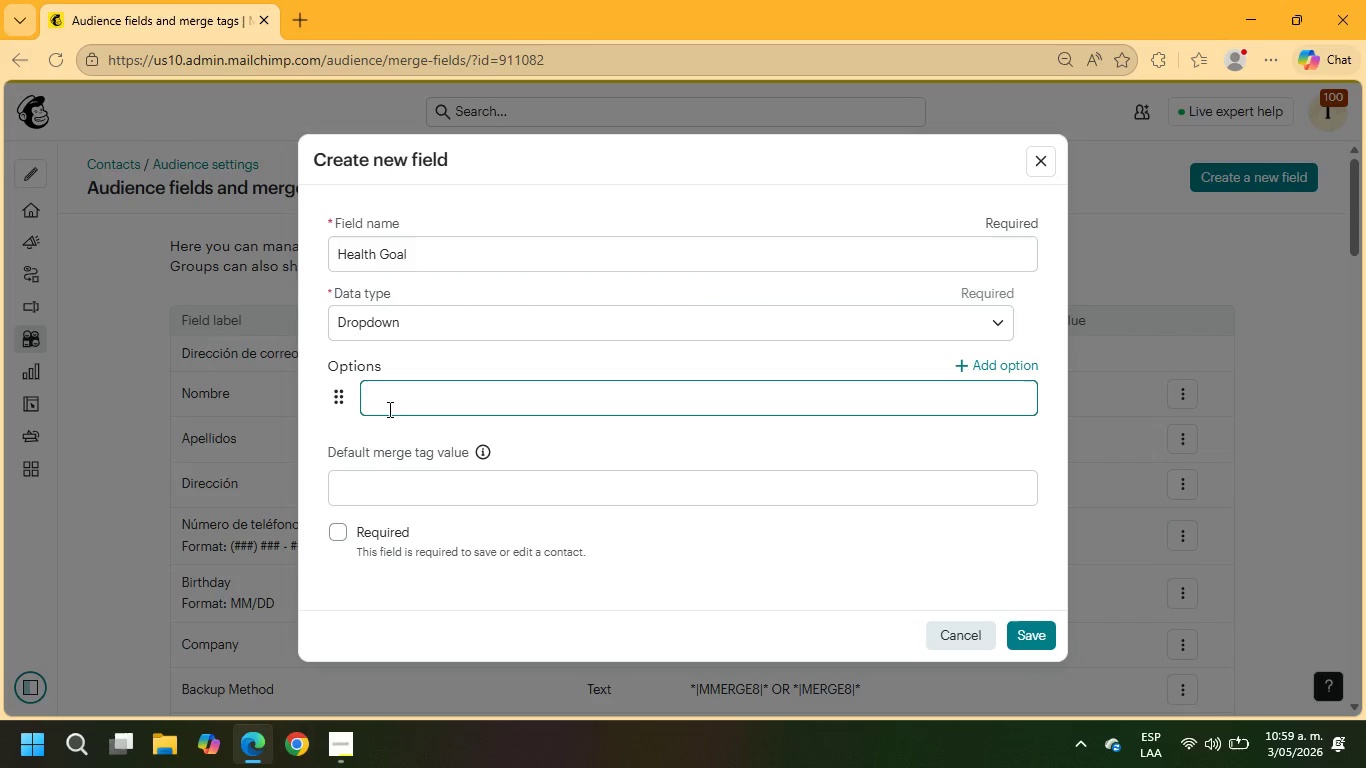 
left_click([391, 406])
 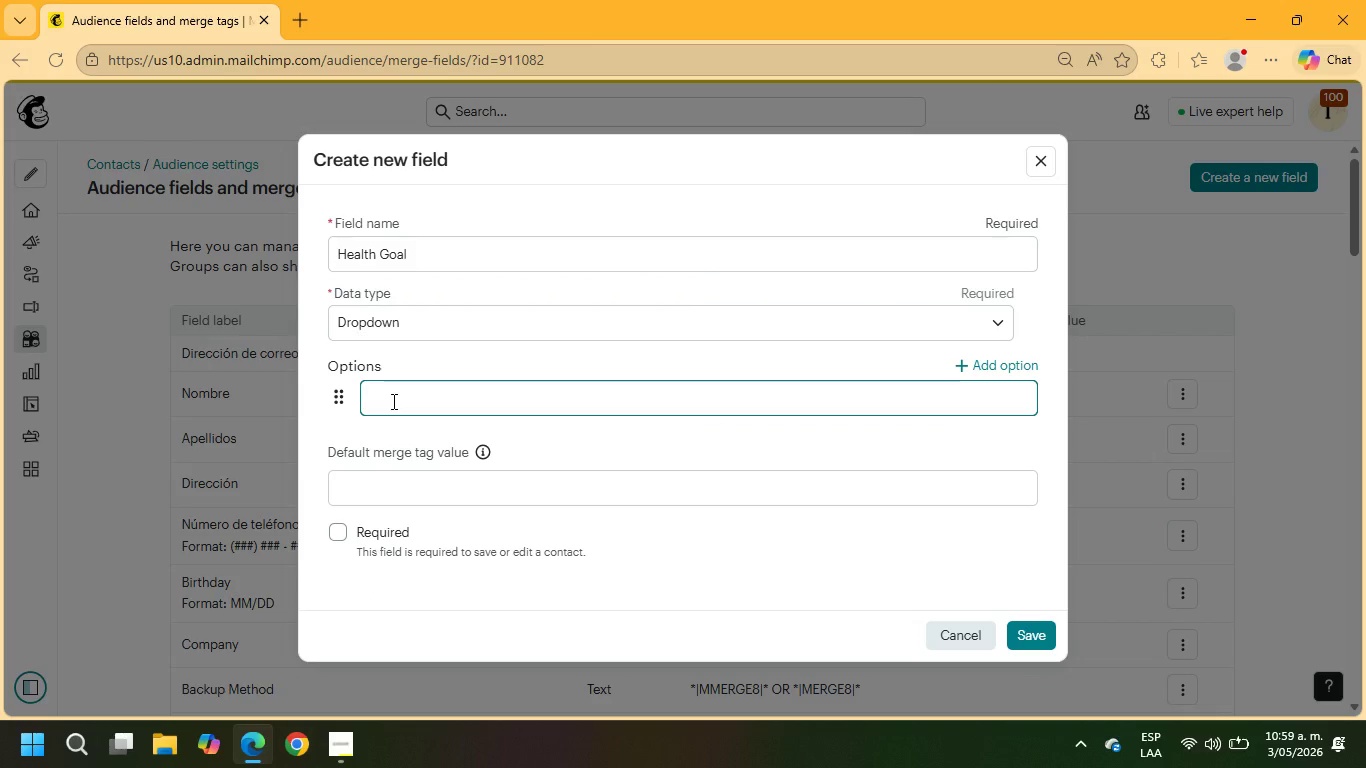 
type(Weight Loss)
 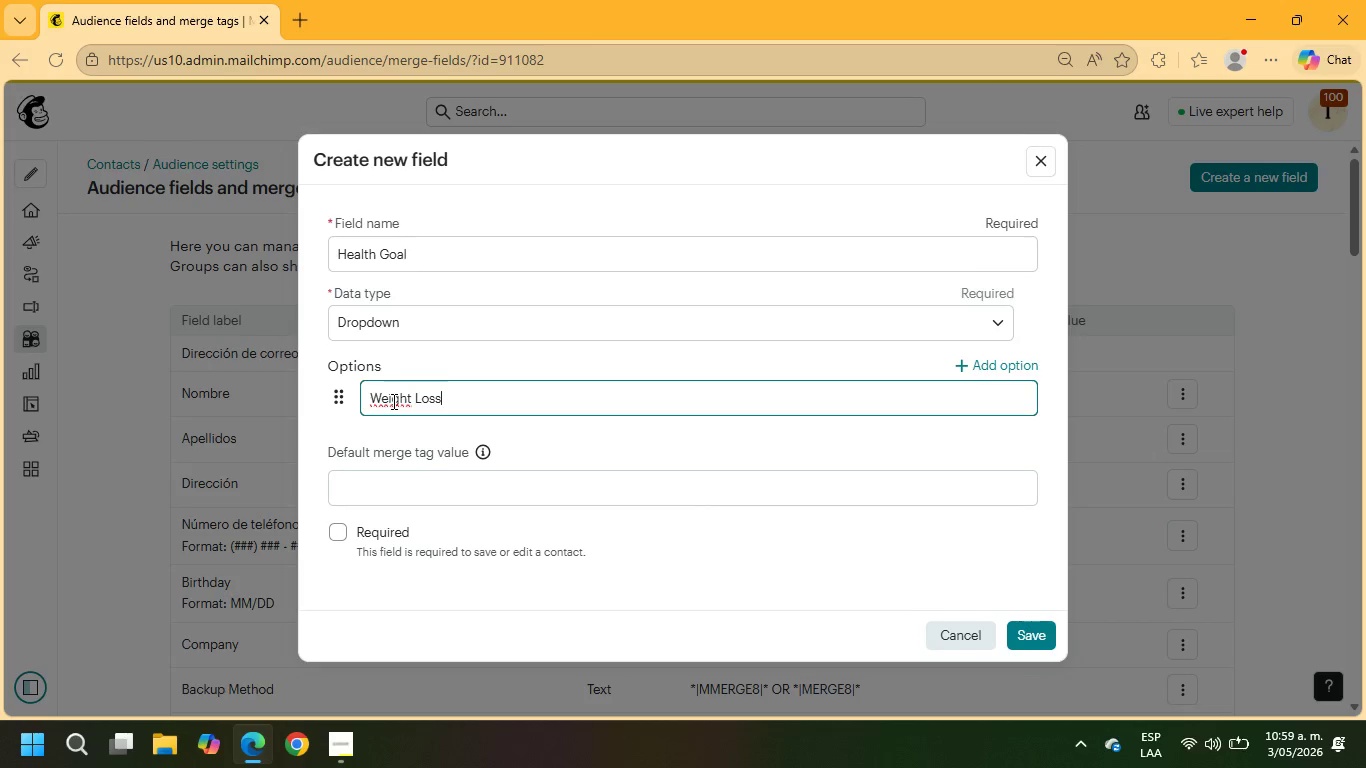 
key(Enter)
 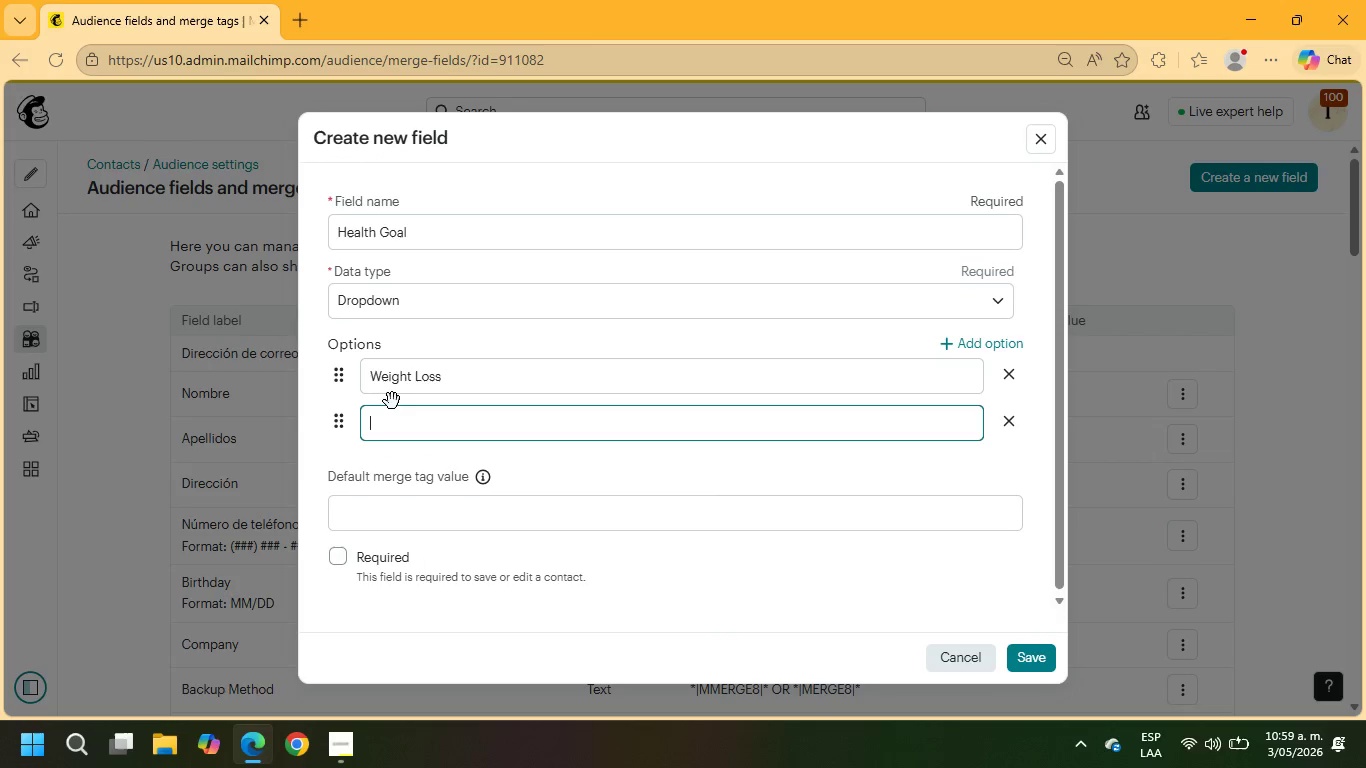 
type(Hypertension)
 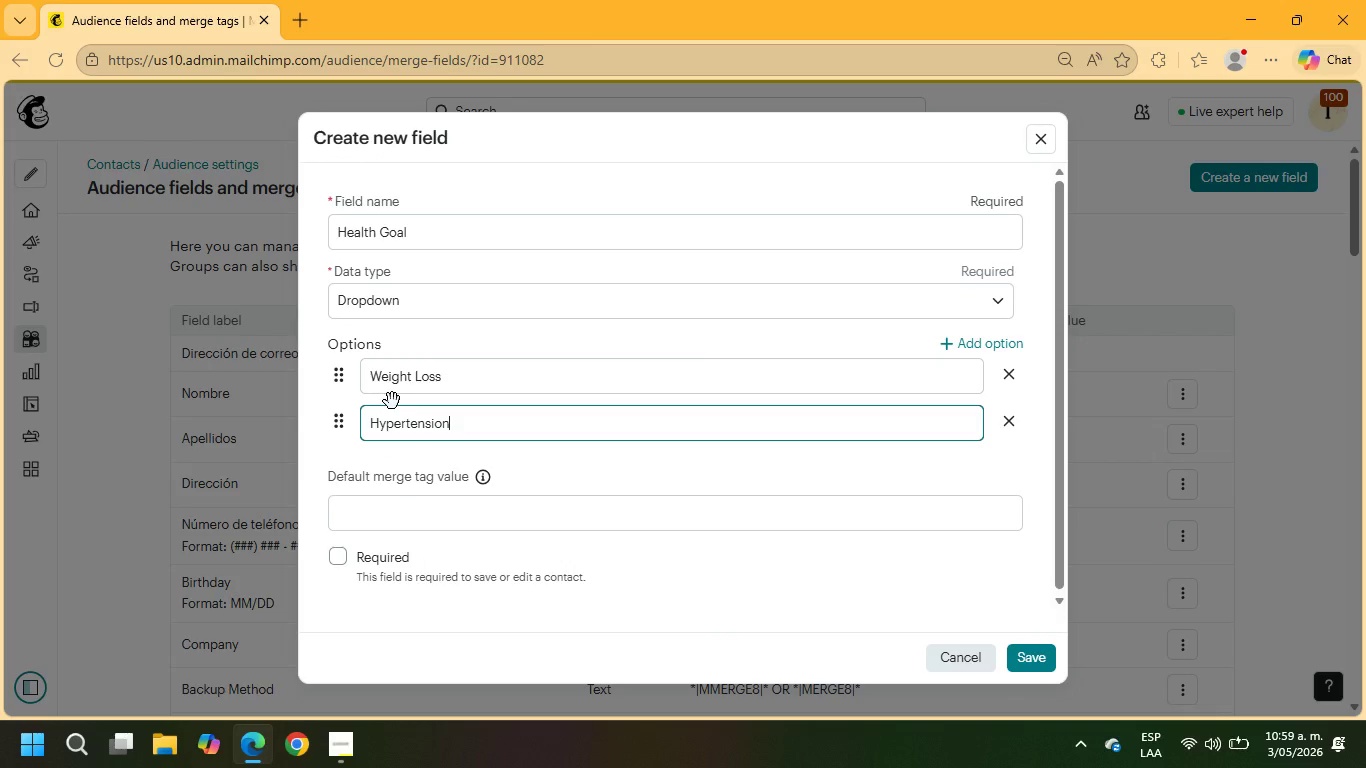 
key(Enter)
 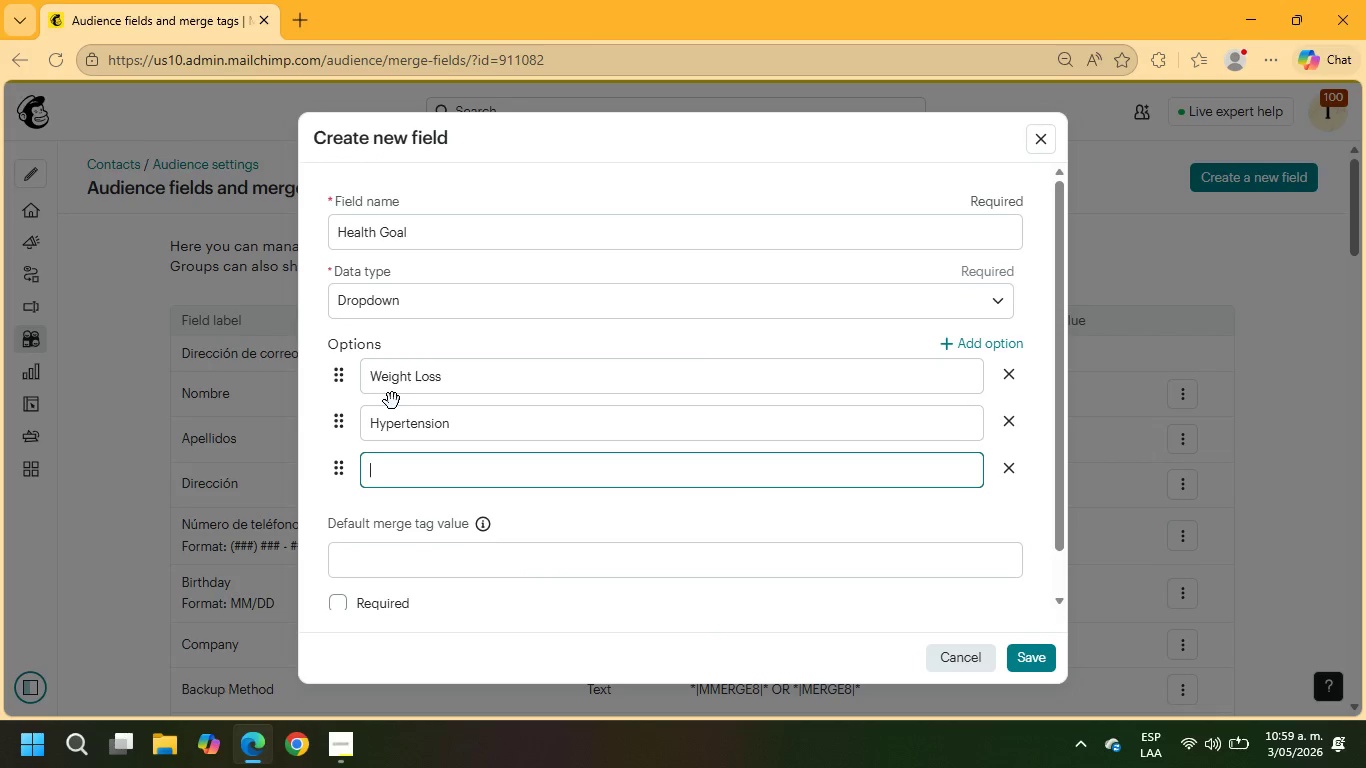 
type(diabetes Management)
 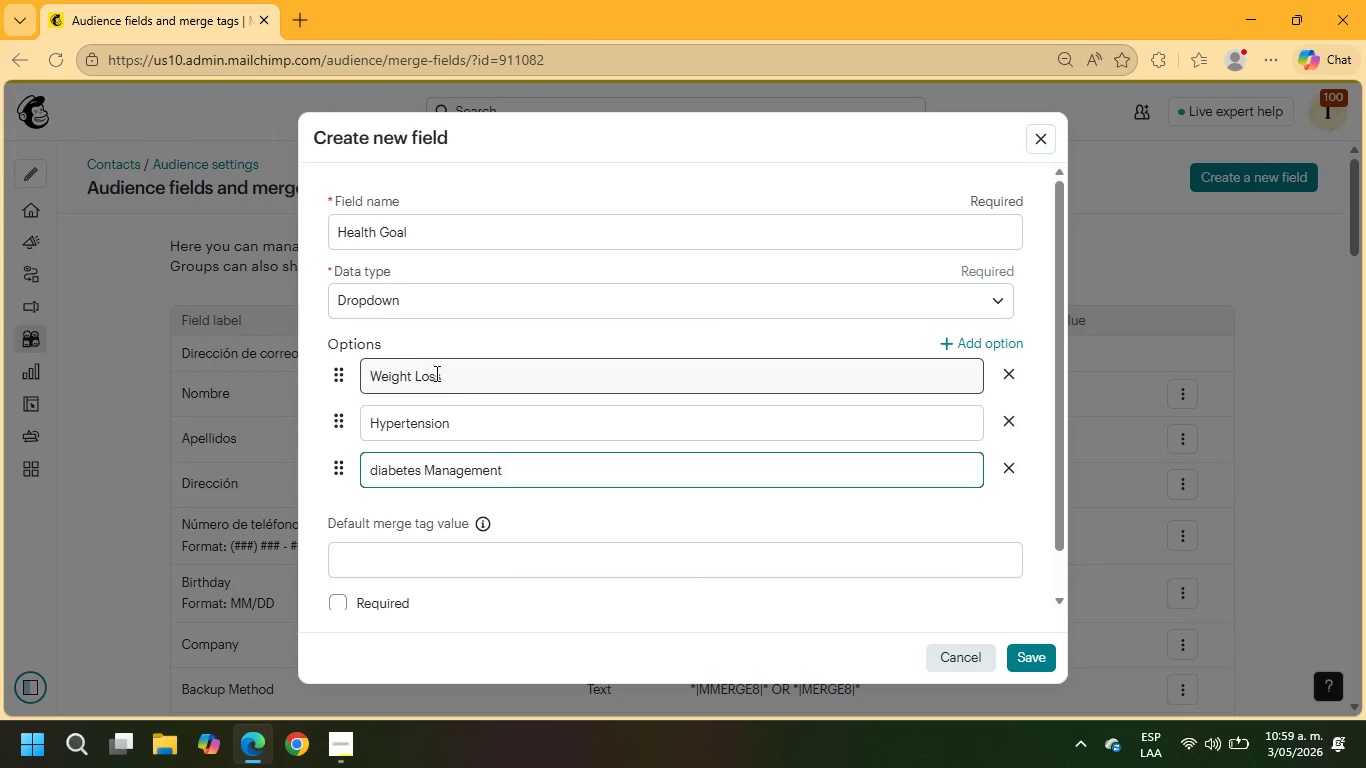 
left_click([378, 473])
 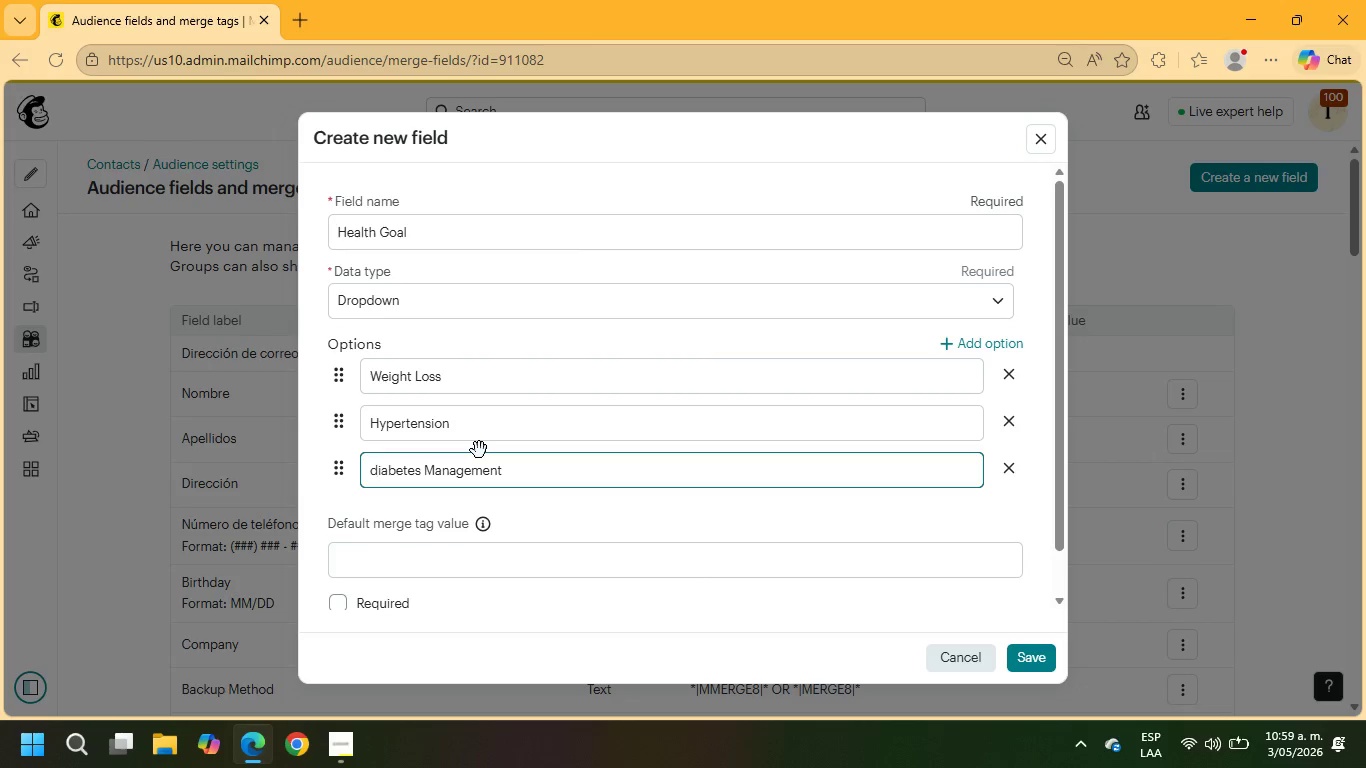 
key(Backspace)
 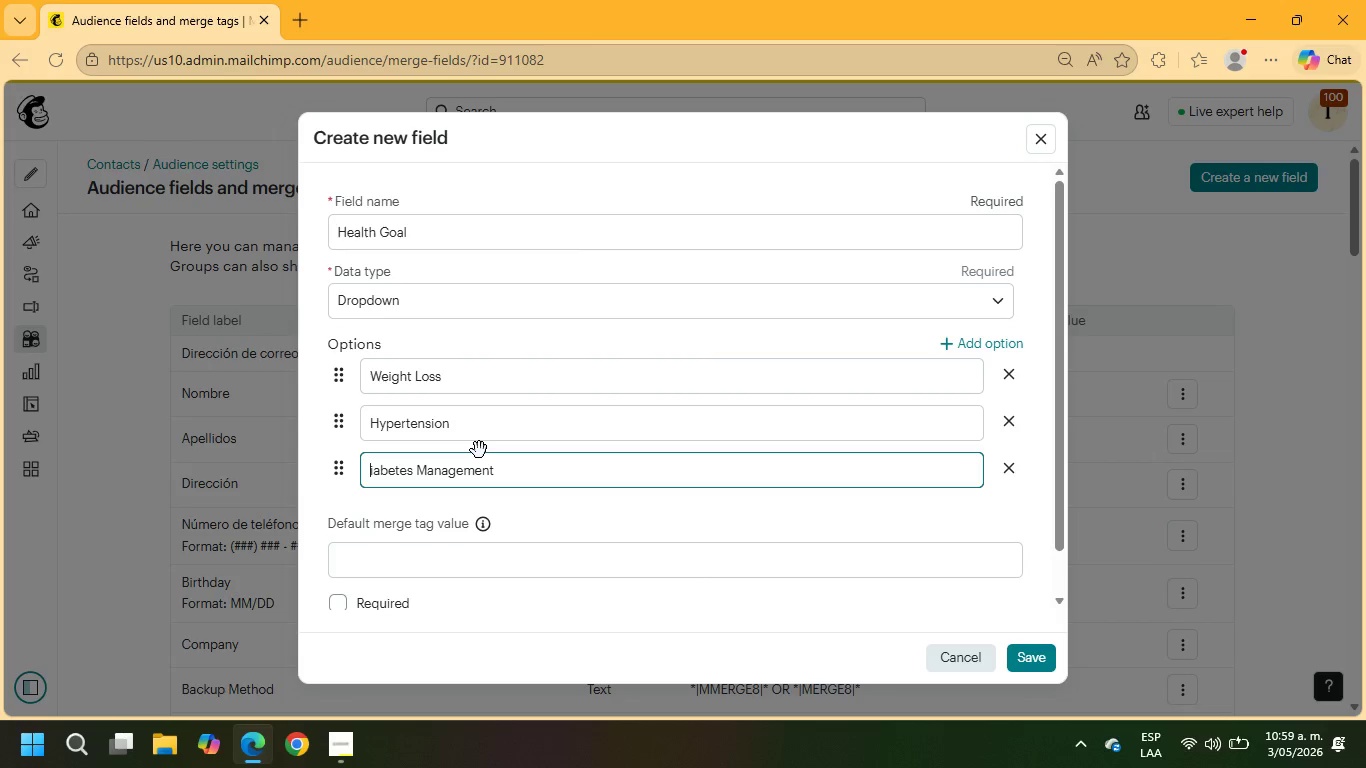 
key(Shift+D)
 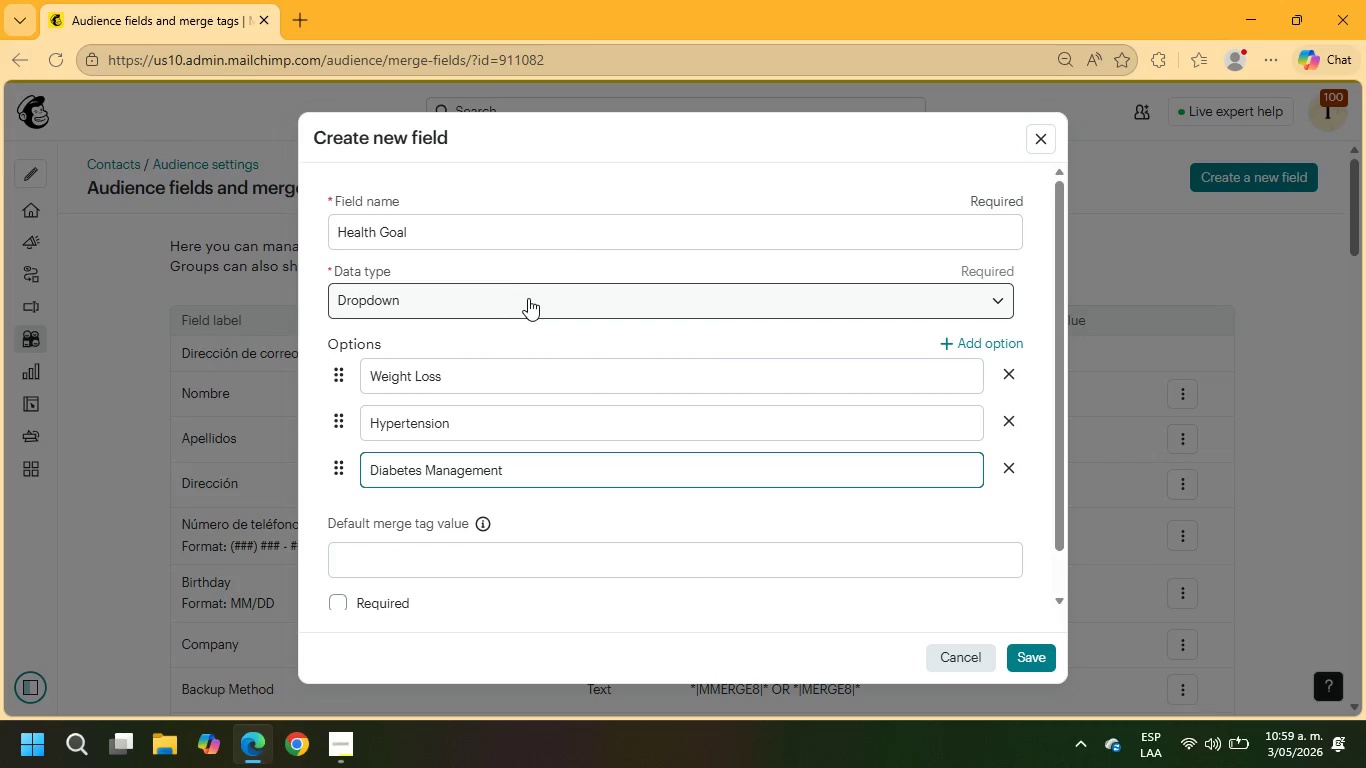 
scroll: coordinate [607, 442], scroll_direction: down, amount: 3.0
 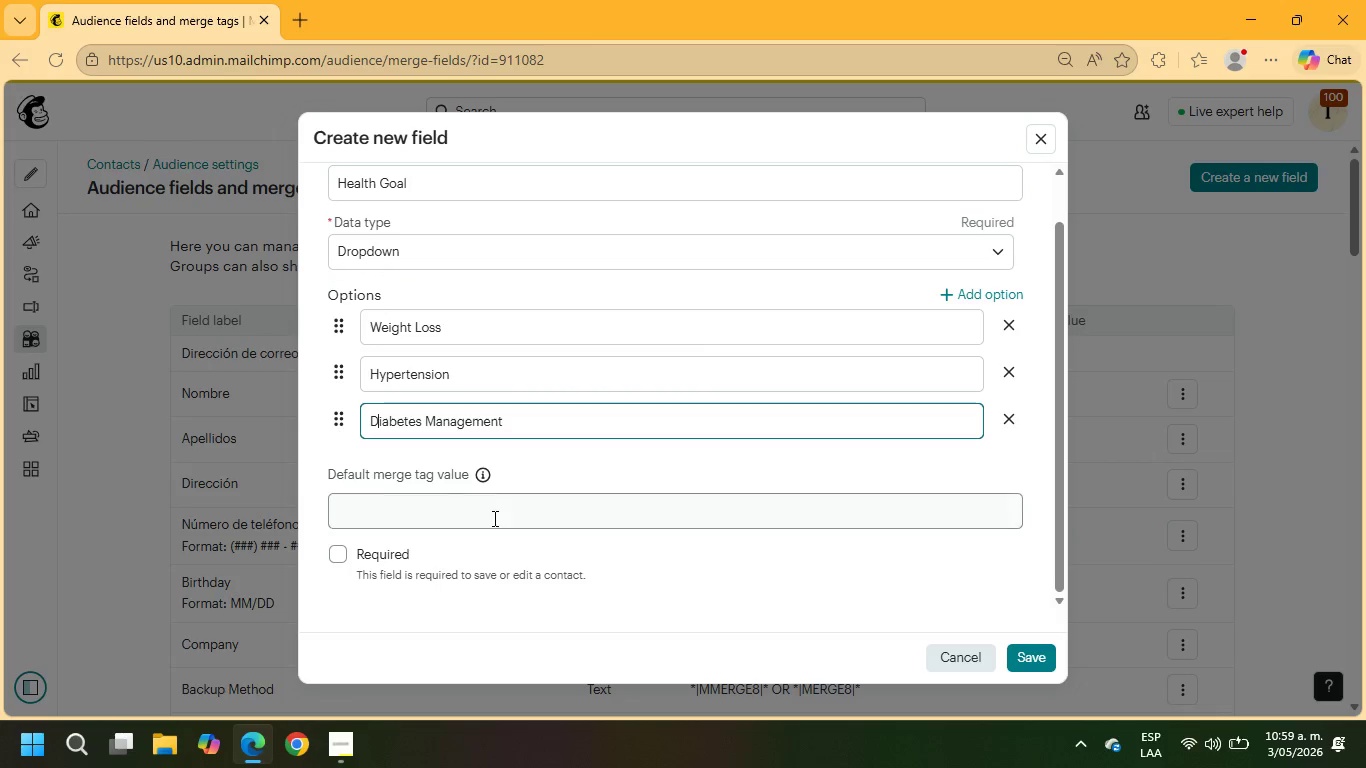 
left_click([493, 507])
 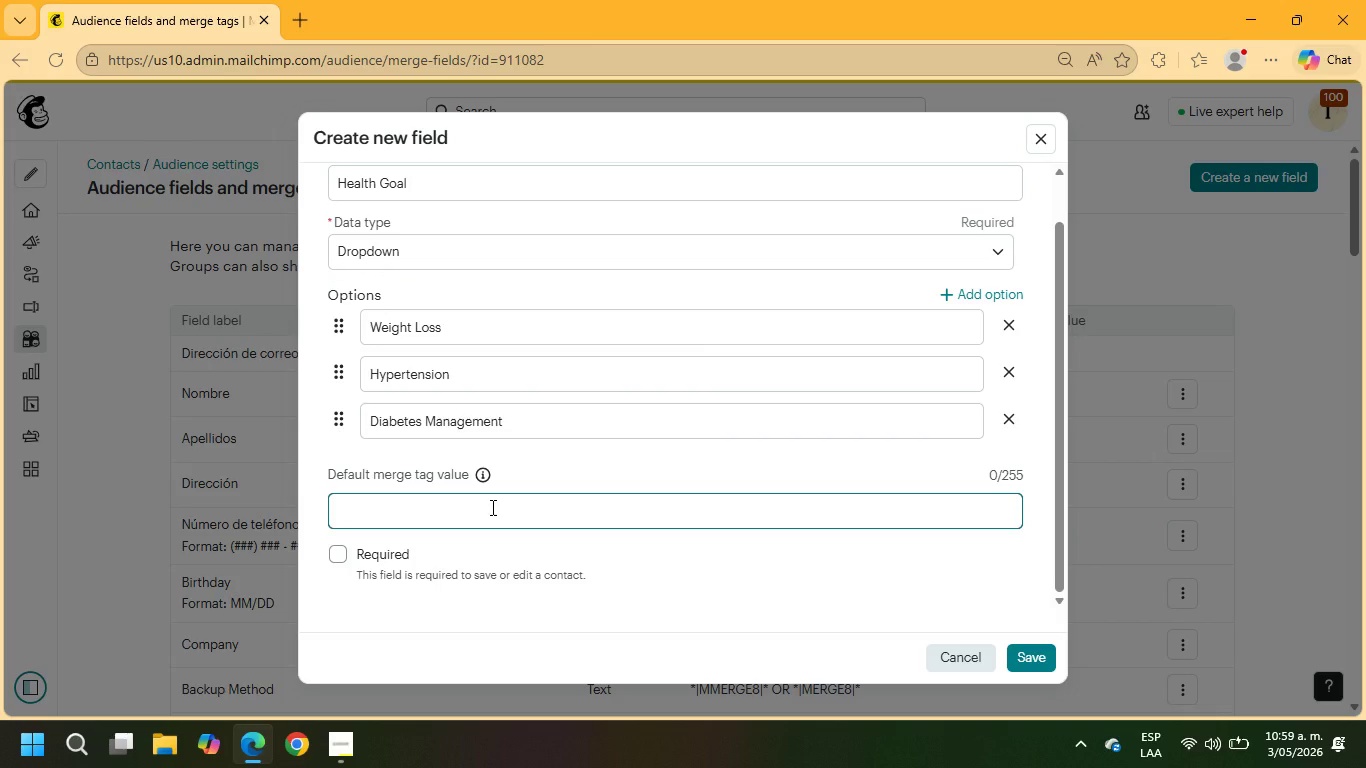 
type(healt)
key(Backspace)
key(Backspace)
key(Backspace)
key(Backspace)
key(Backspace)
key(Backspace)
type(HEALTH_GOAL)
 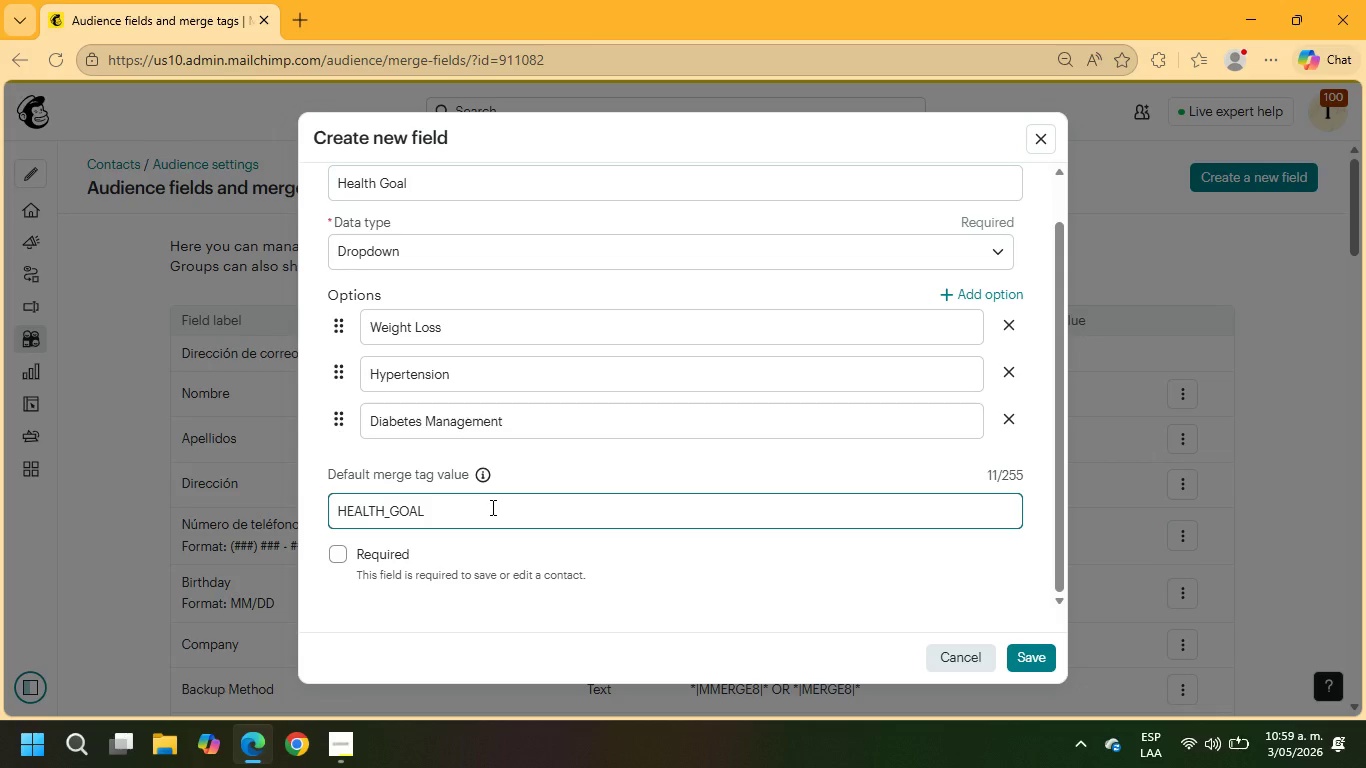 
left_click([392, 510])
 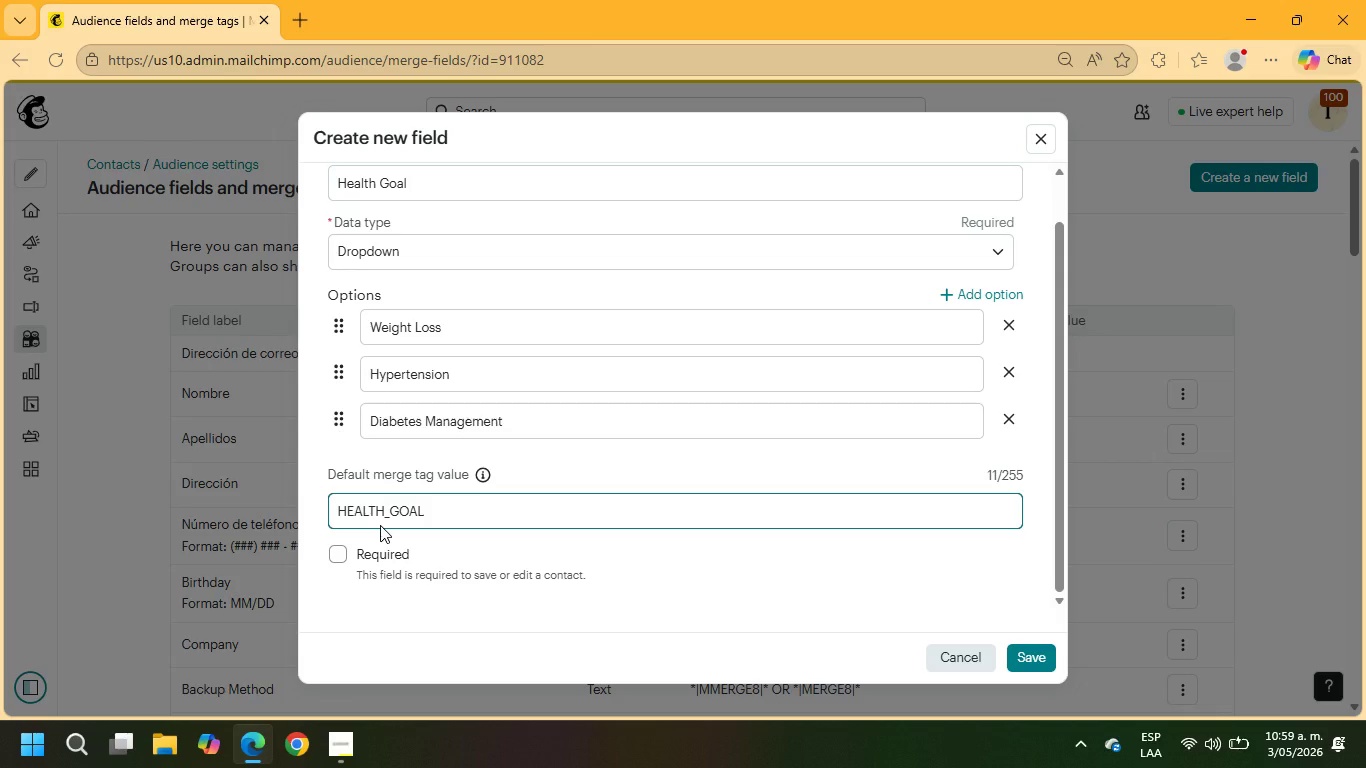 
key(Backspace)
 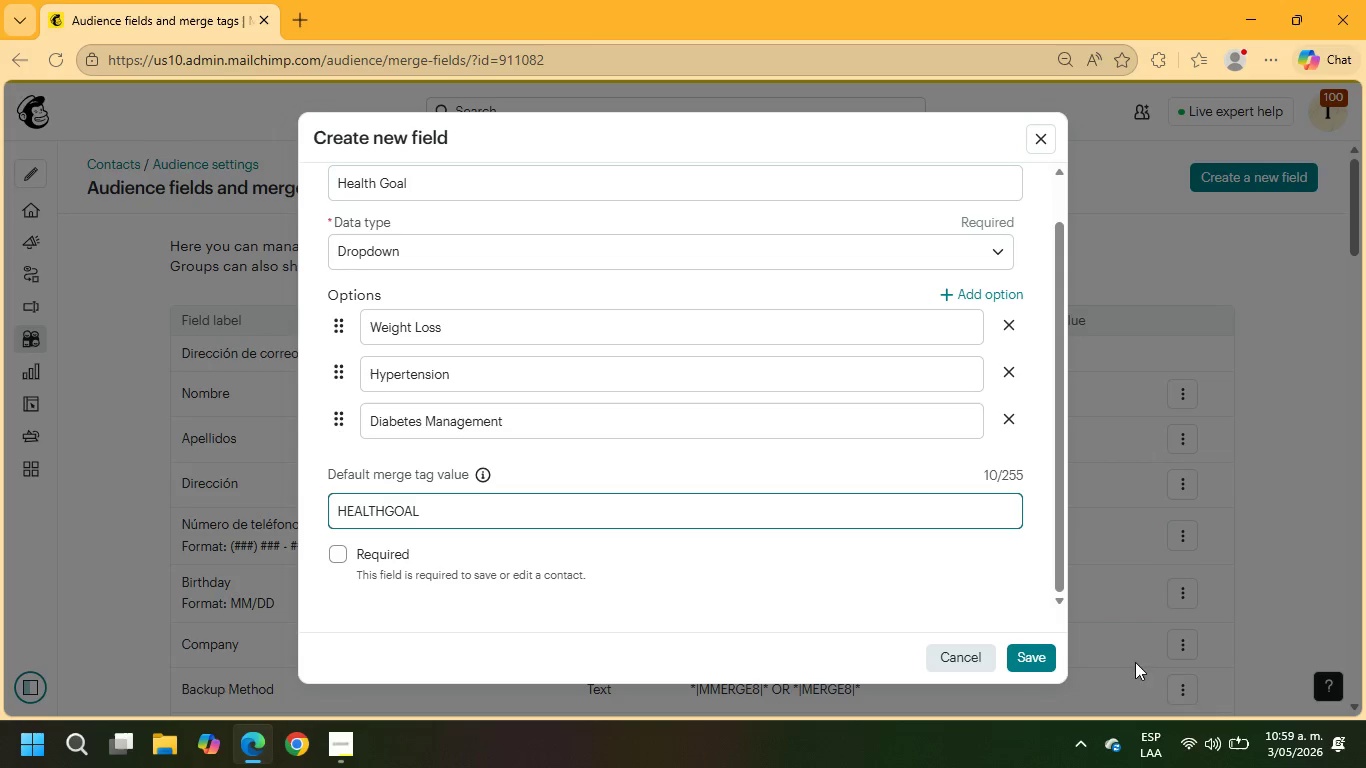 
scroll: coordinate [916, 514], scroll_direction: down, amount: 3.0
 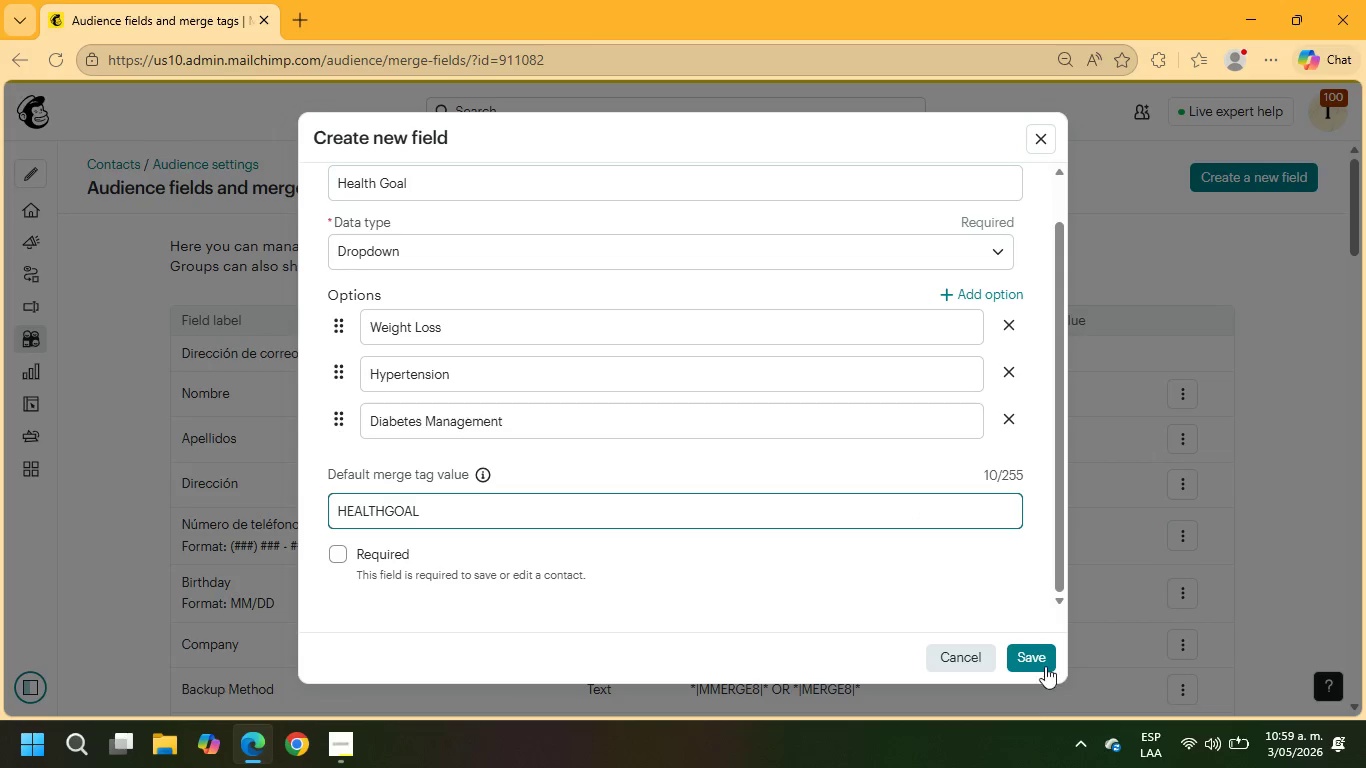 
left_click([1043, 662])
 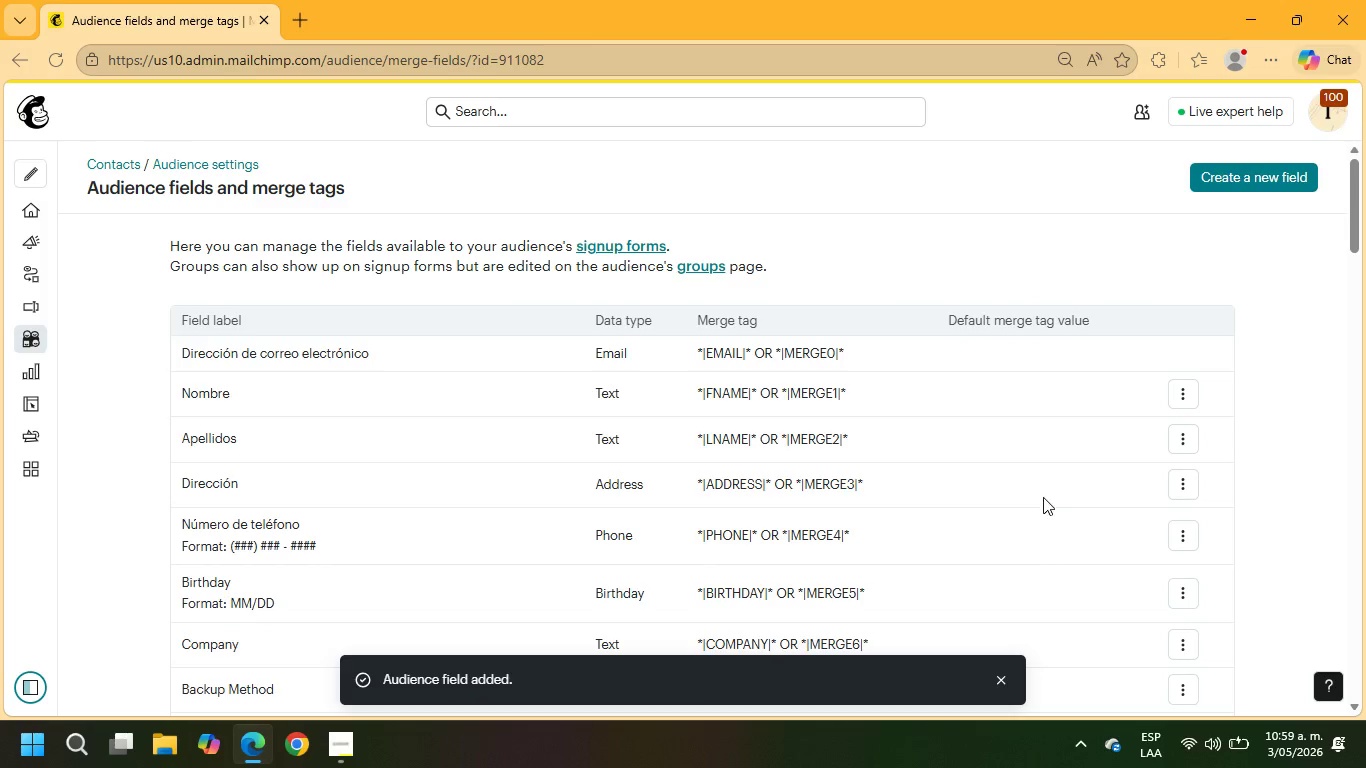 
left_click([1260, 173])
 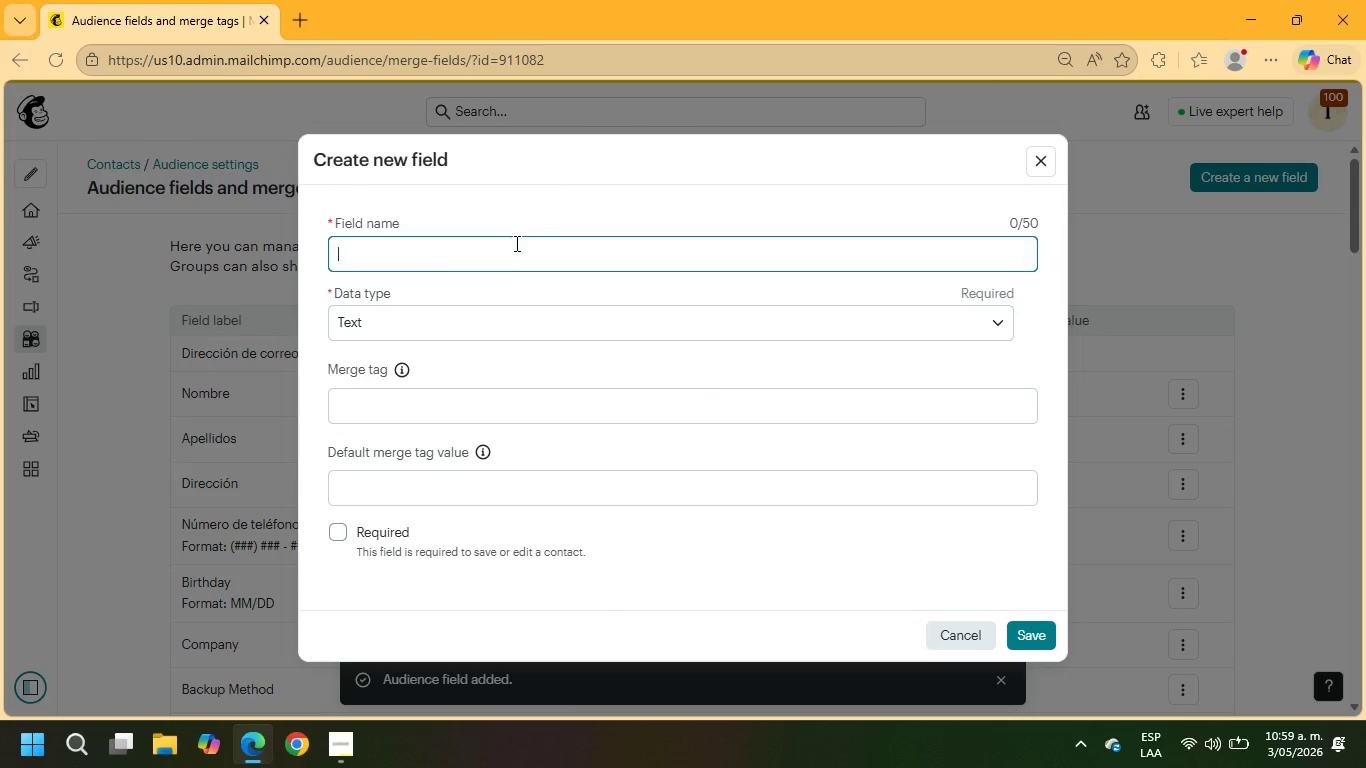 
type(SIGNUP DATE)
 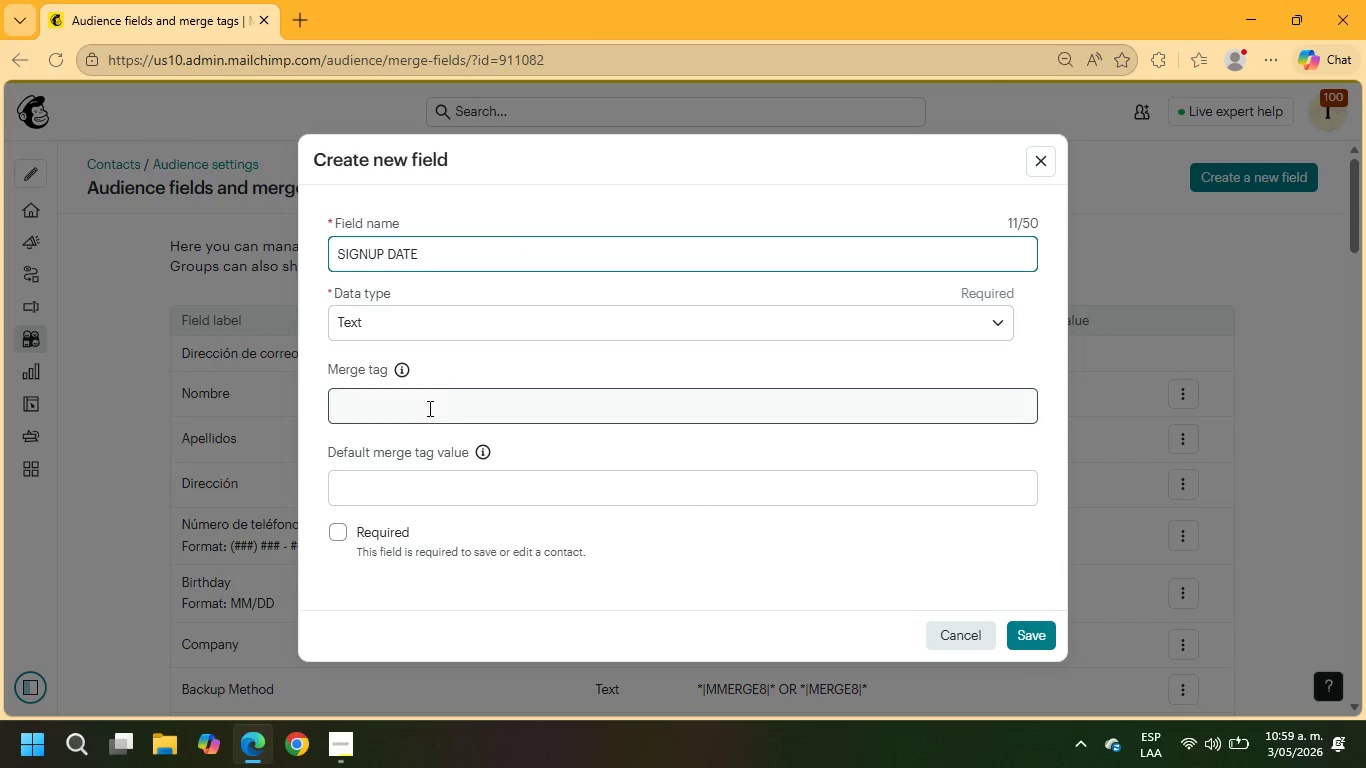 
left_click([427, 406])
 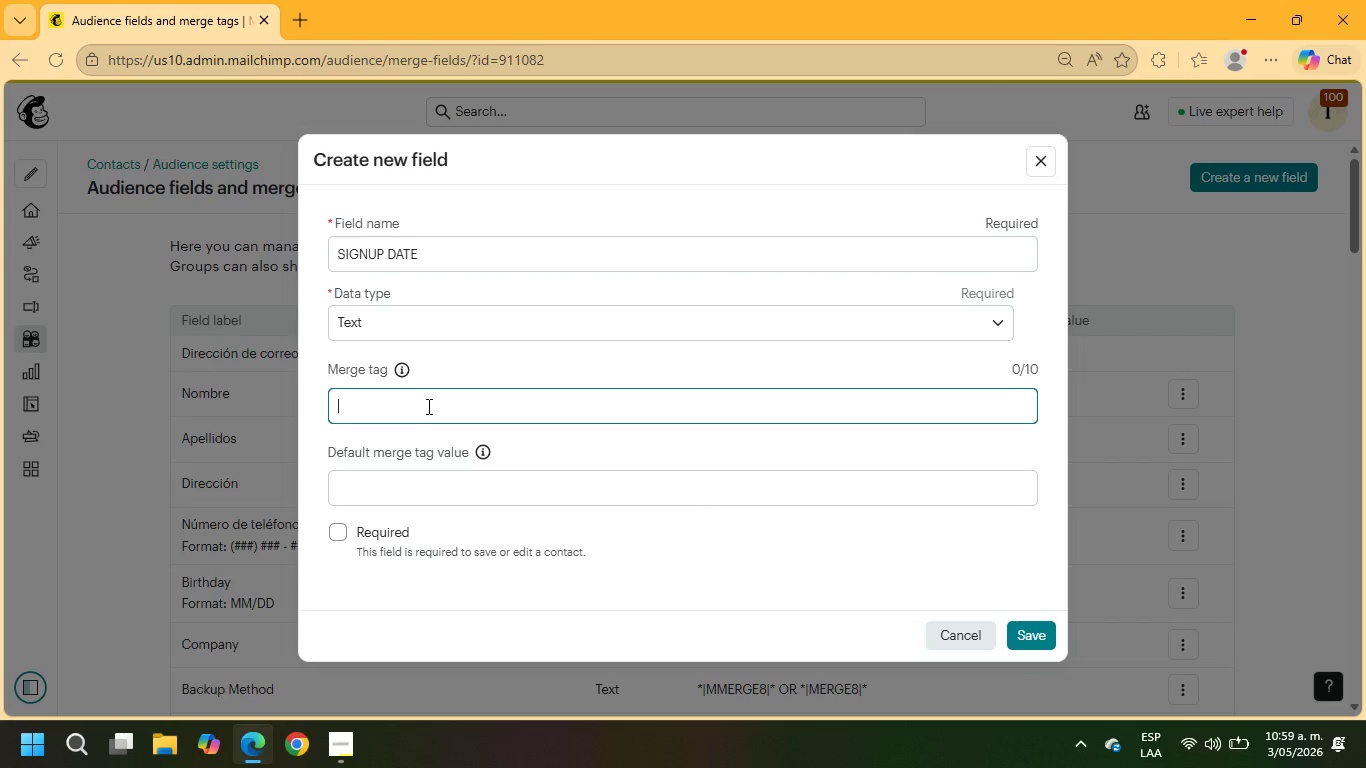 
type(SIGNUPDATE)
 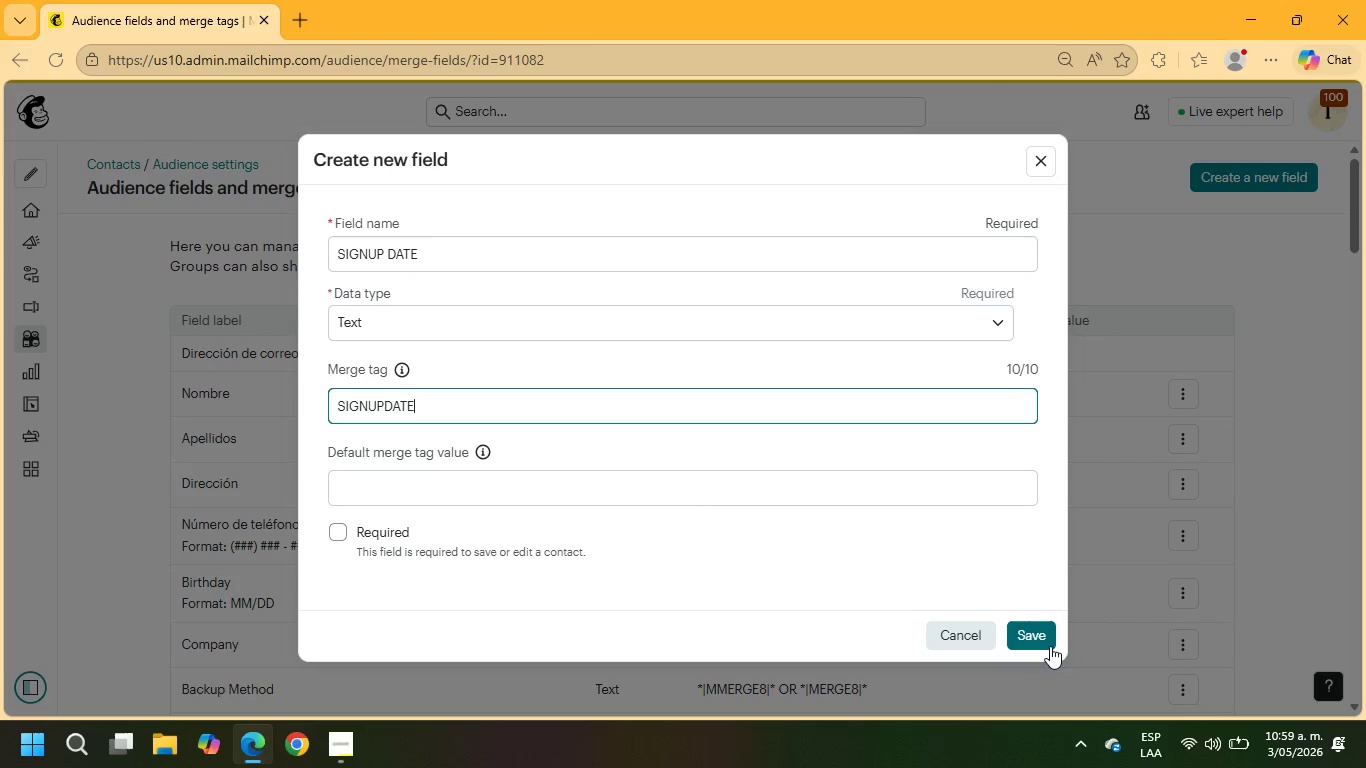 
left_click([553, 312])
 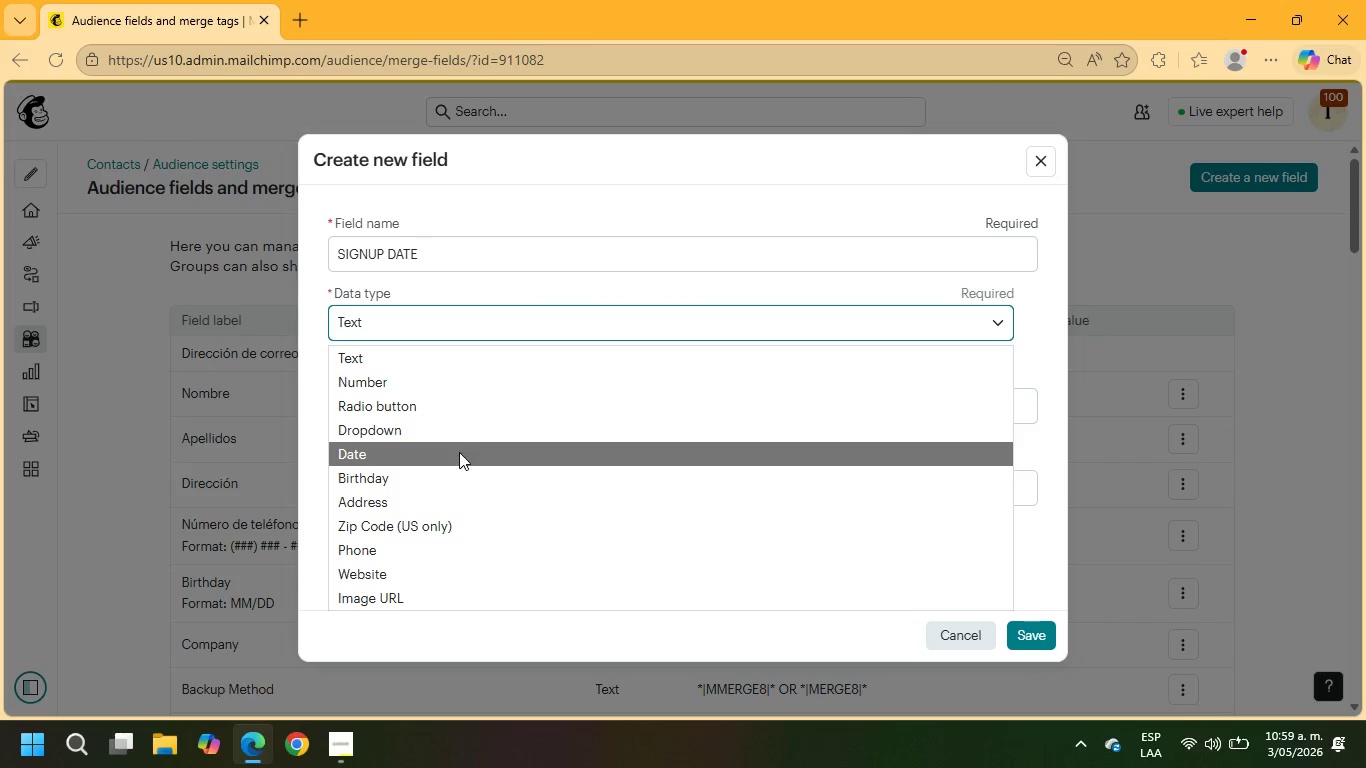 
left_click([459, 452])
 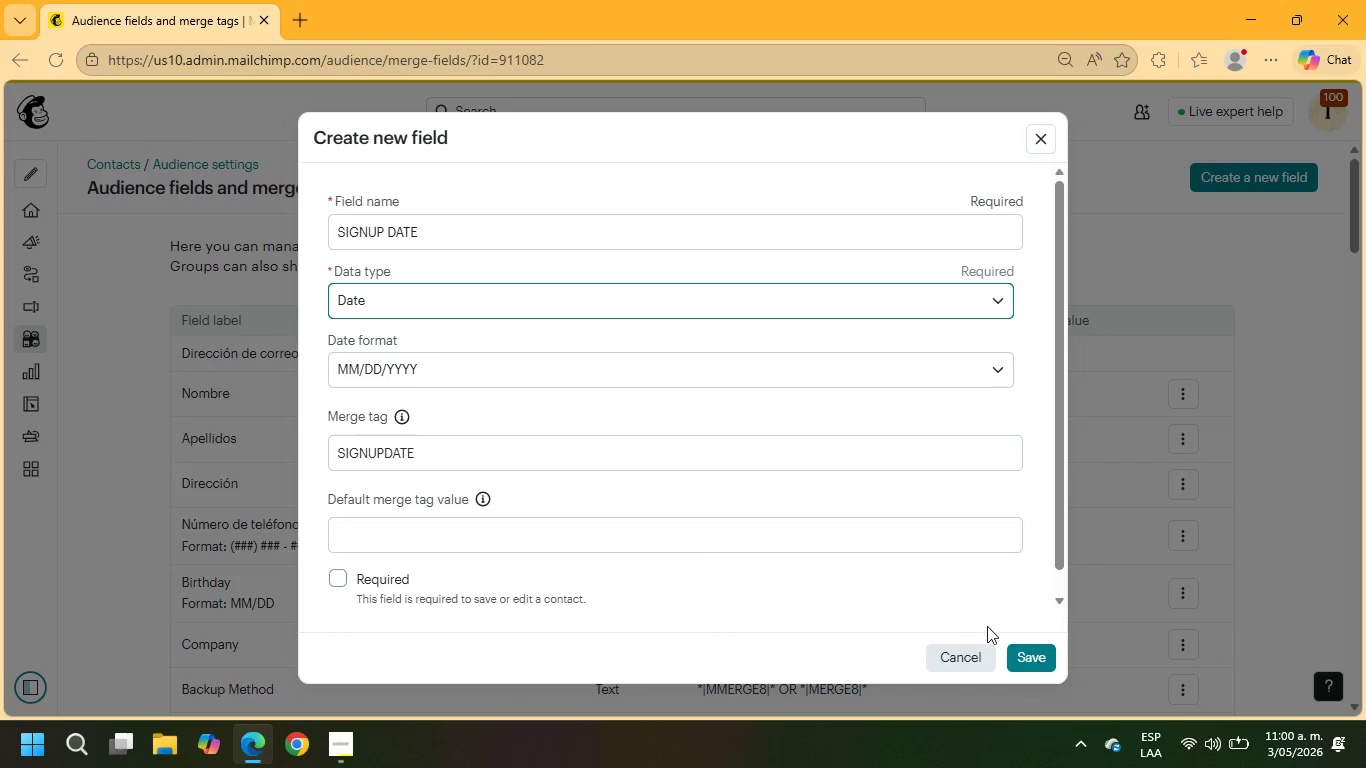 
left_click([1024, 648])
 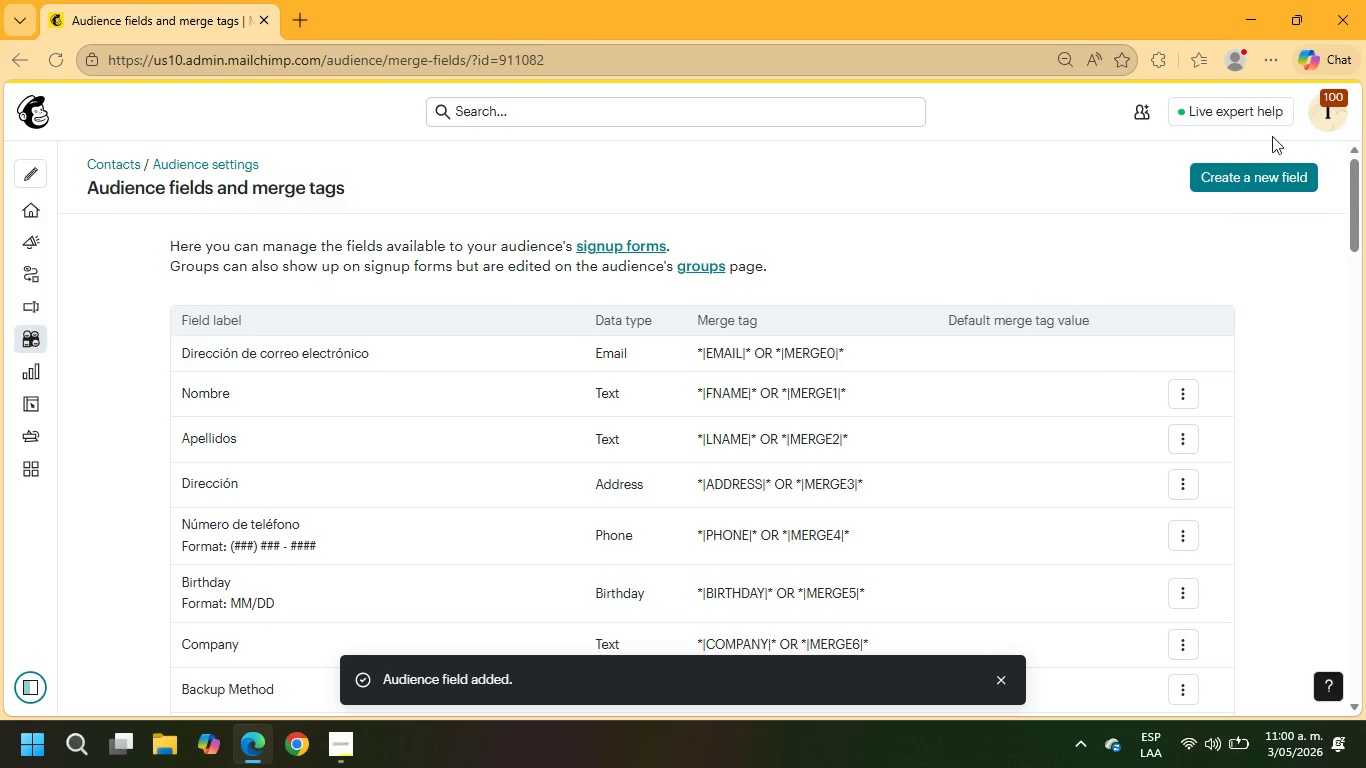 
left_click([1237, 191])
 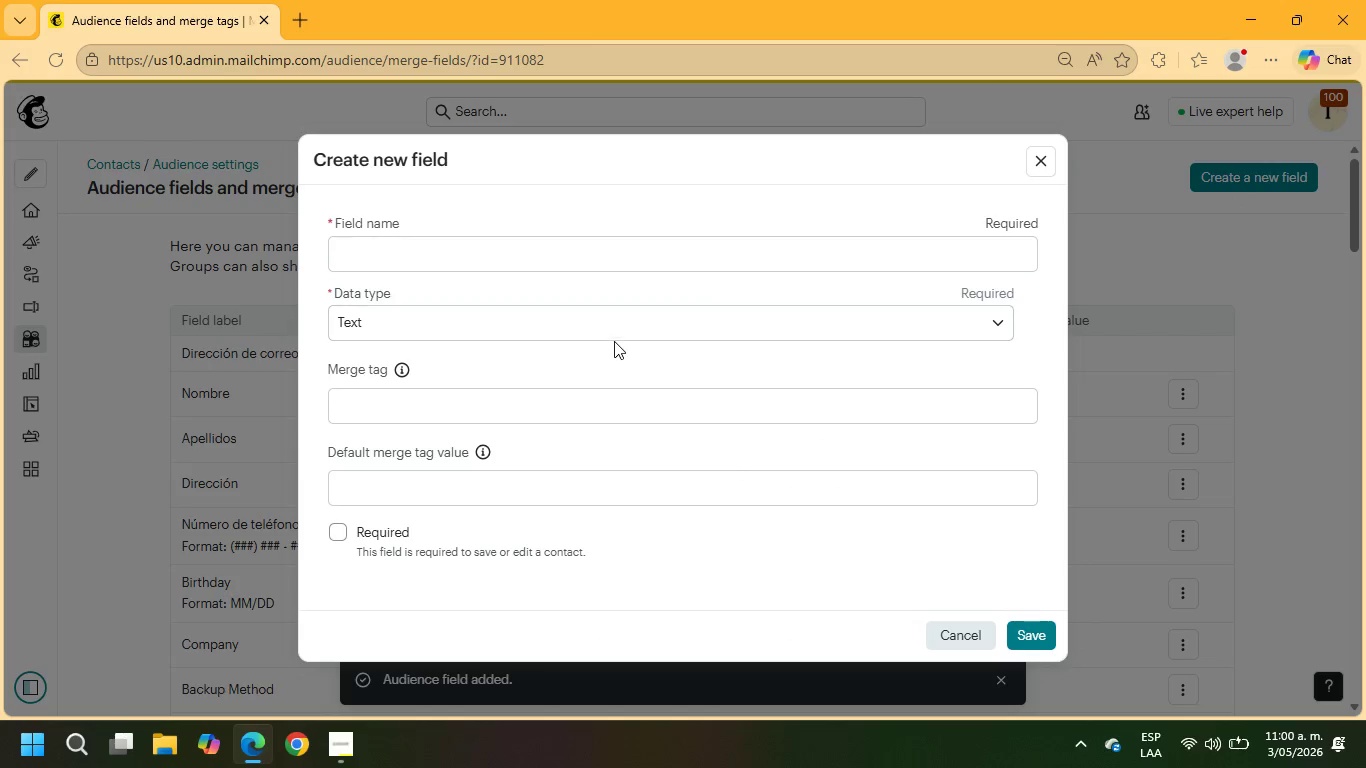 
left_click([610, 244])
 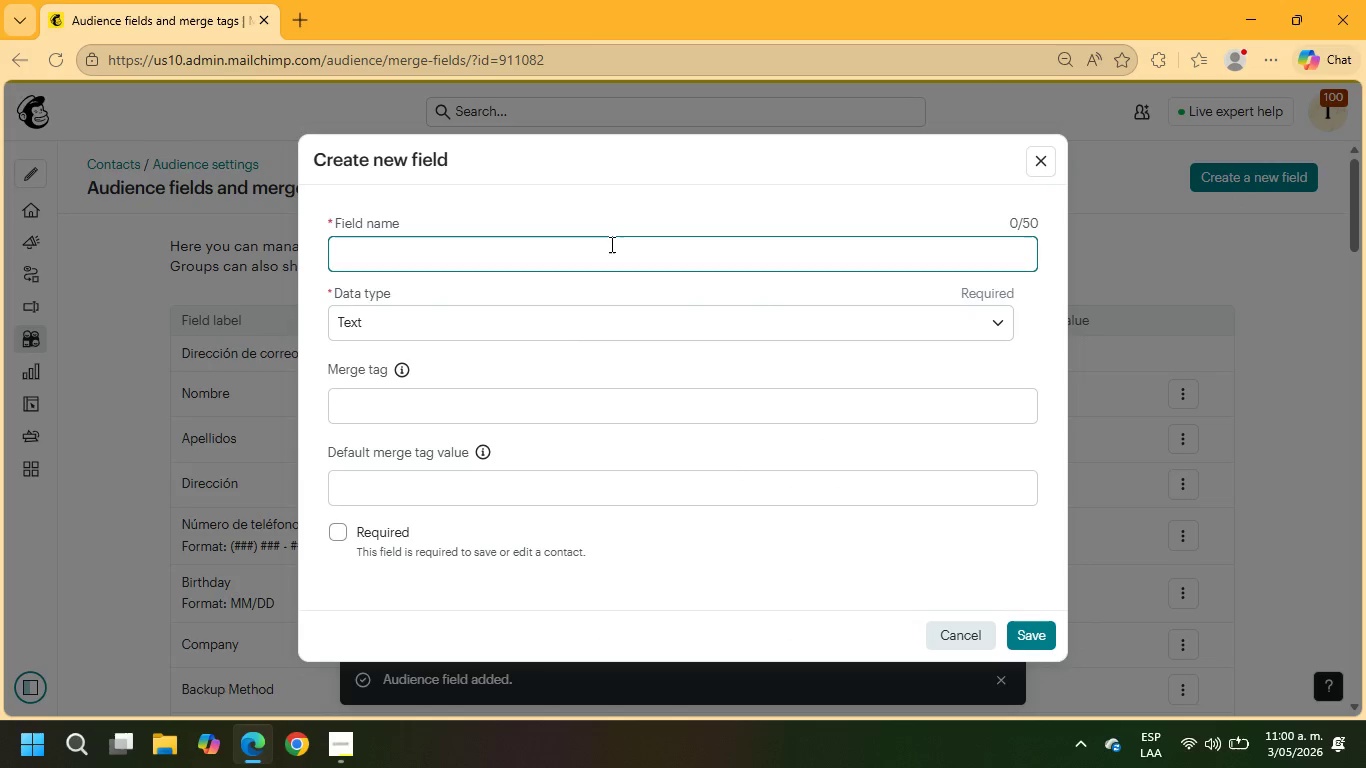 
type(LAST_BOOKING)
 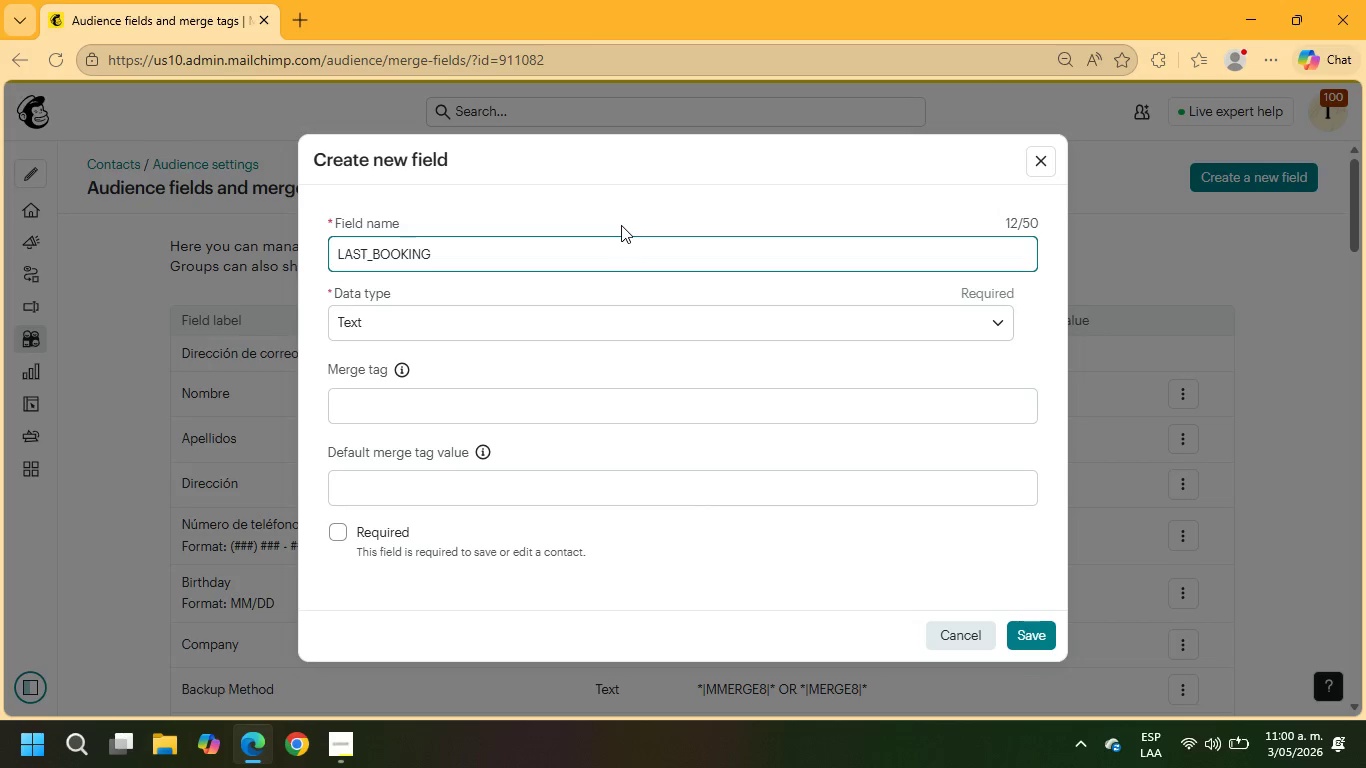 
left_click([591, 337])
 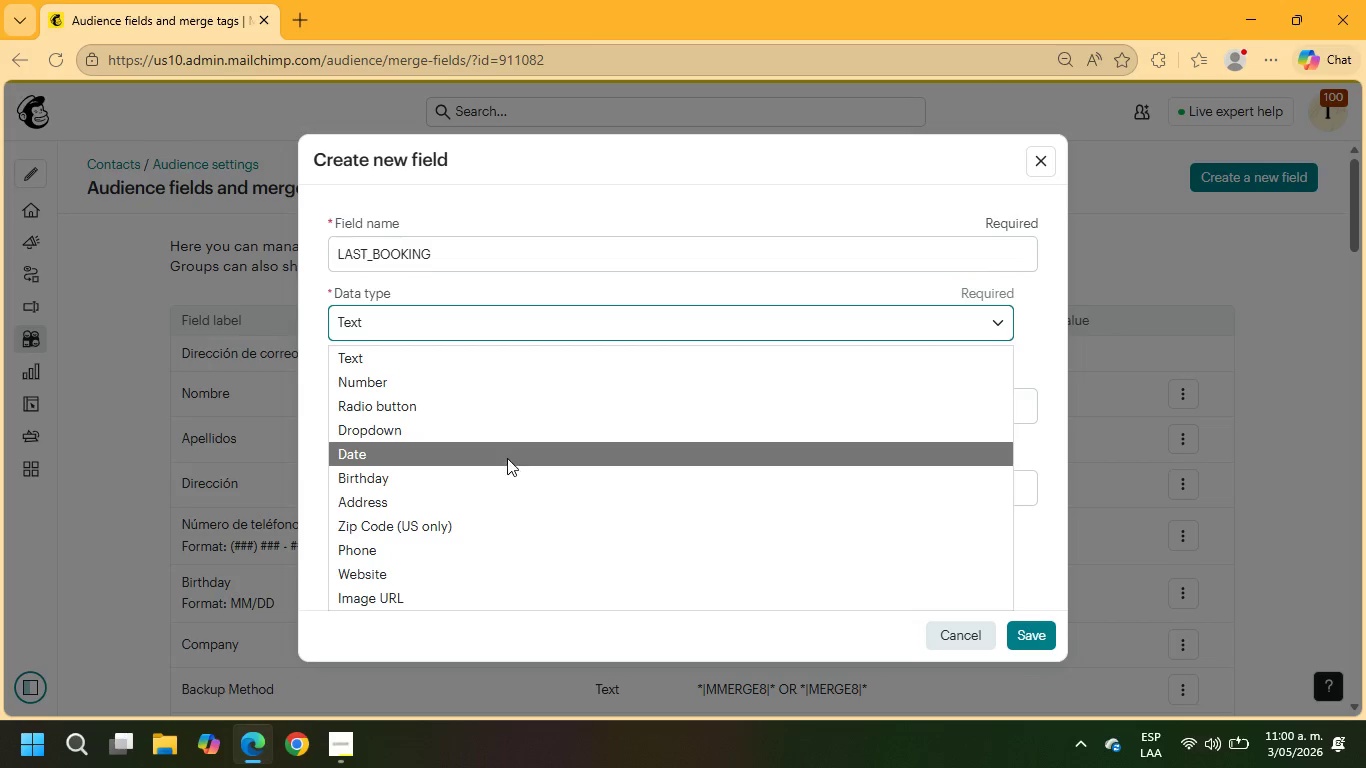 
left_click([507, 458])
 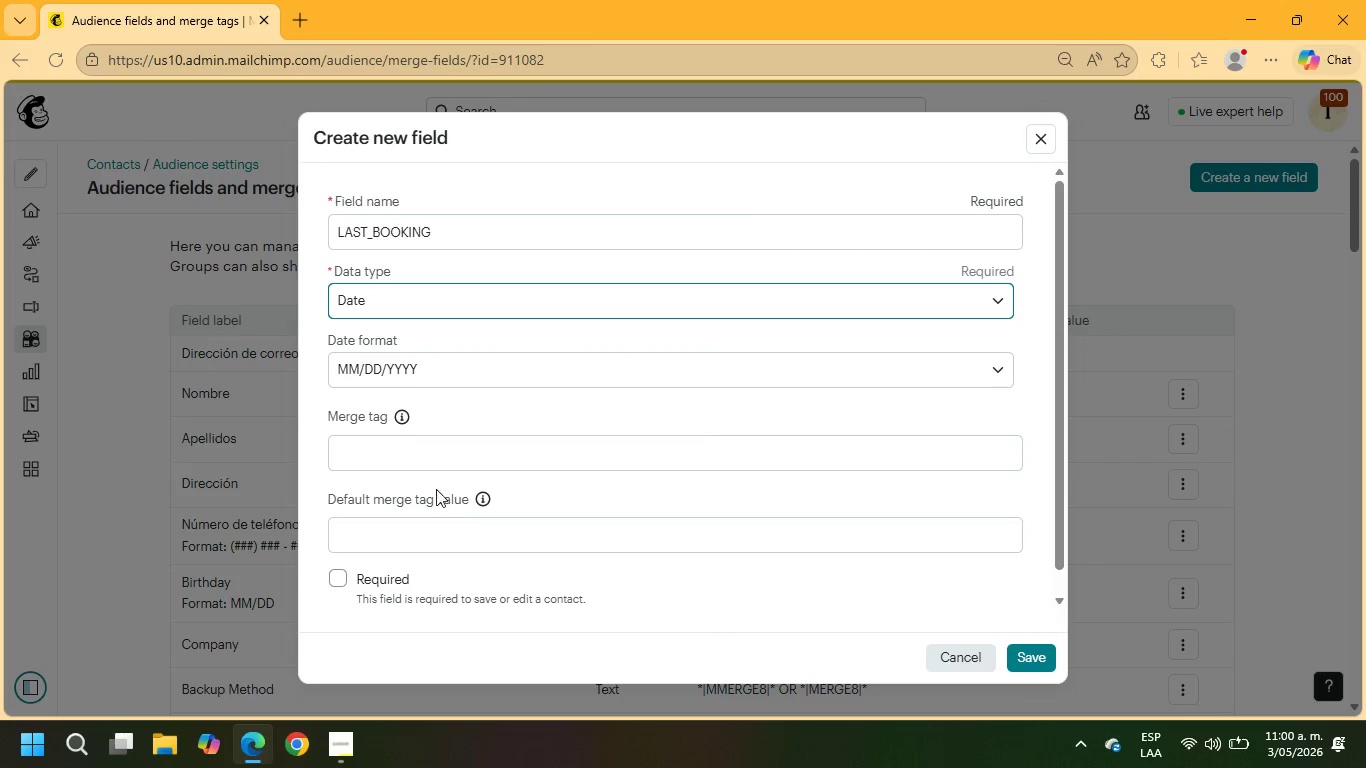 
left_click([426, 449])
 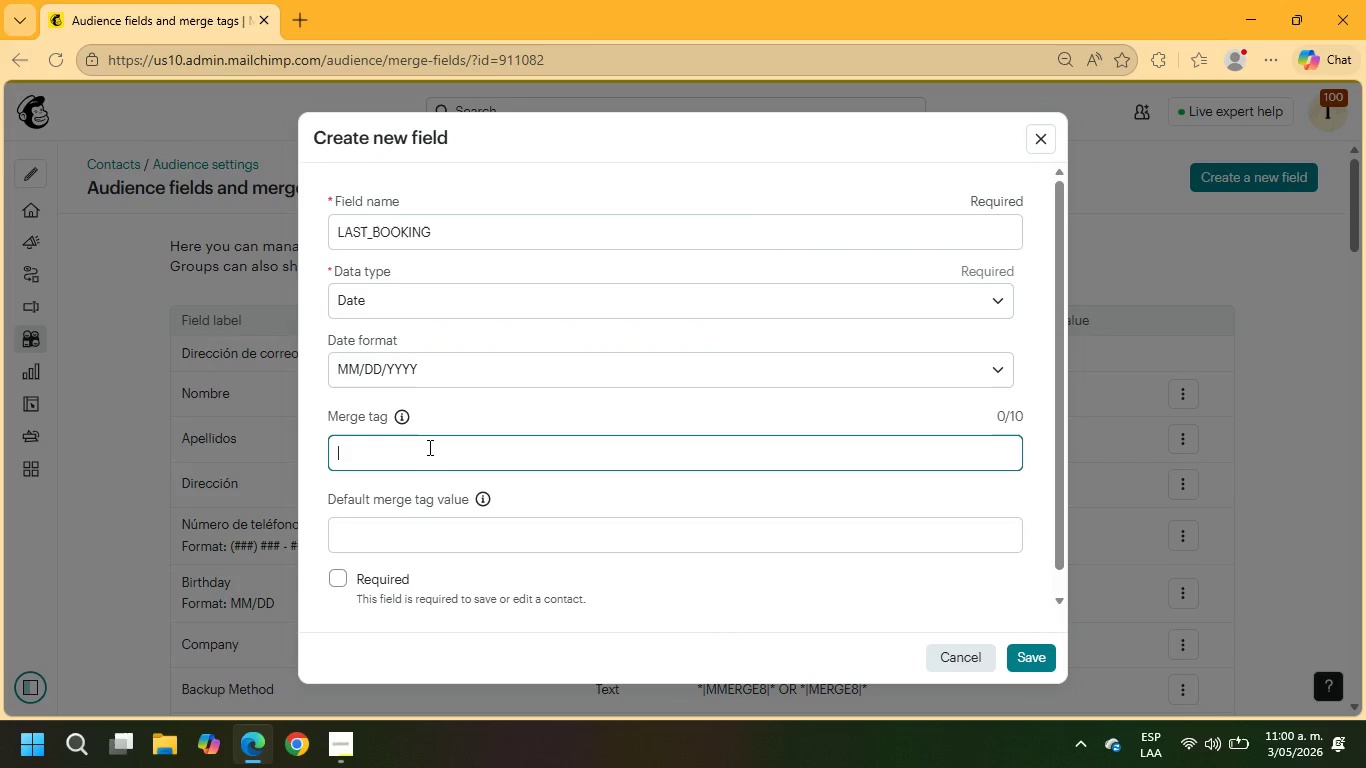 
type(LASTBOOK)
 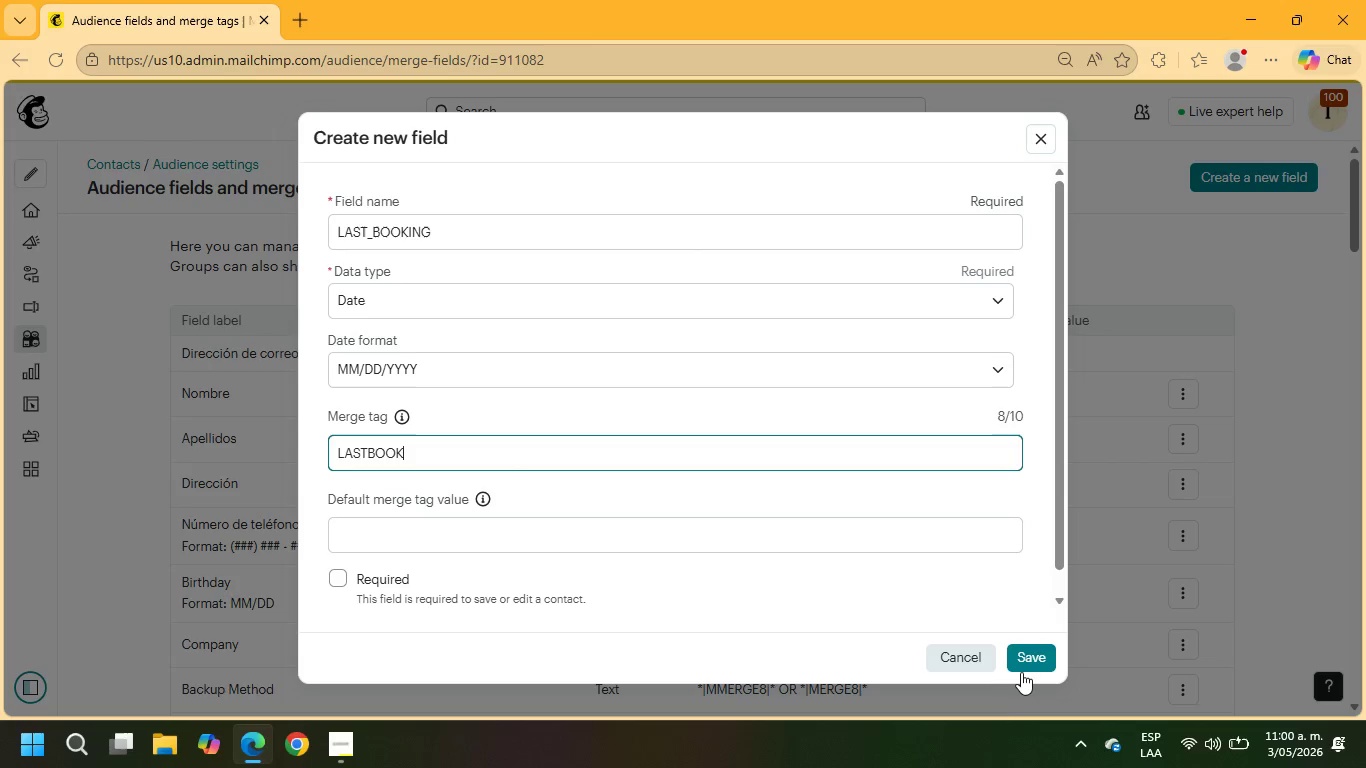 
left_click([1031, 660])
 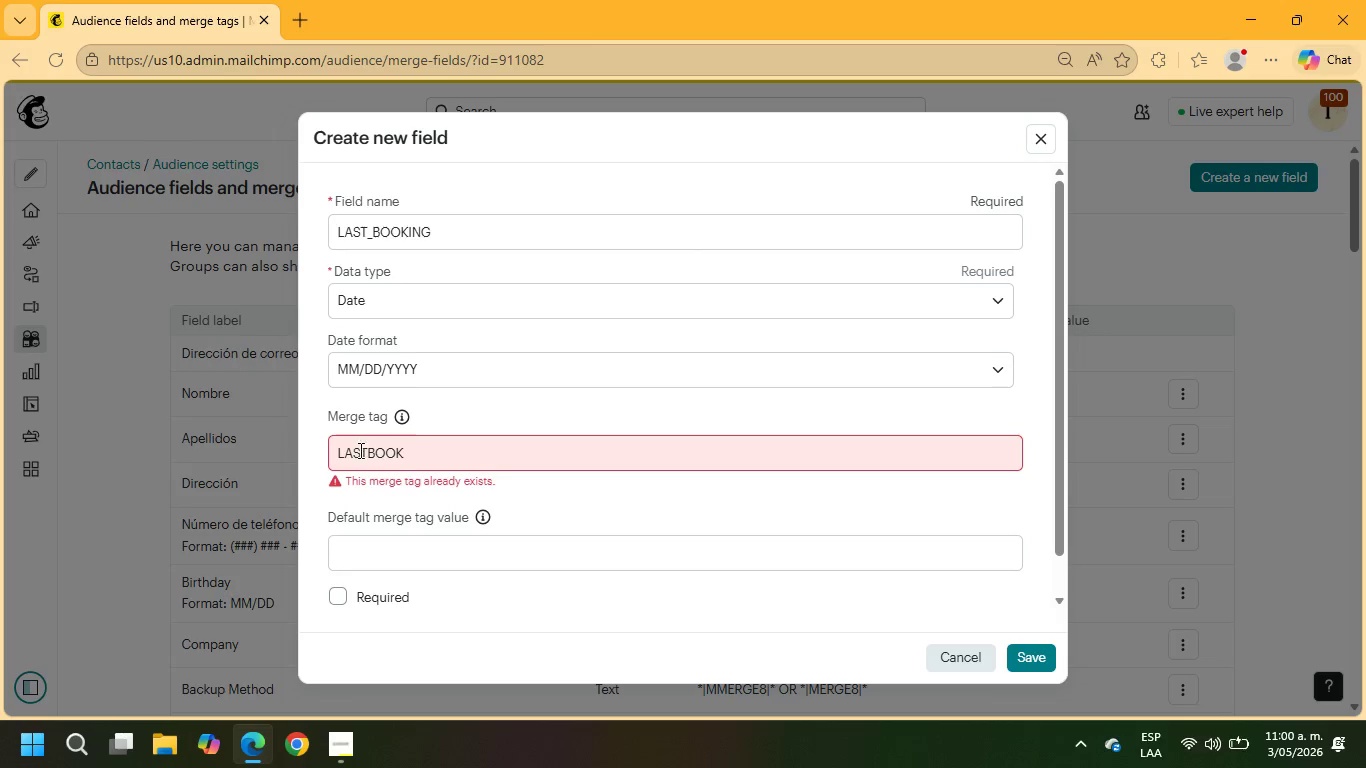 
left_click([371, 447])
 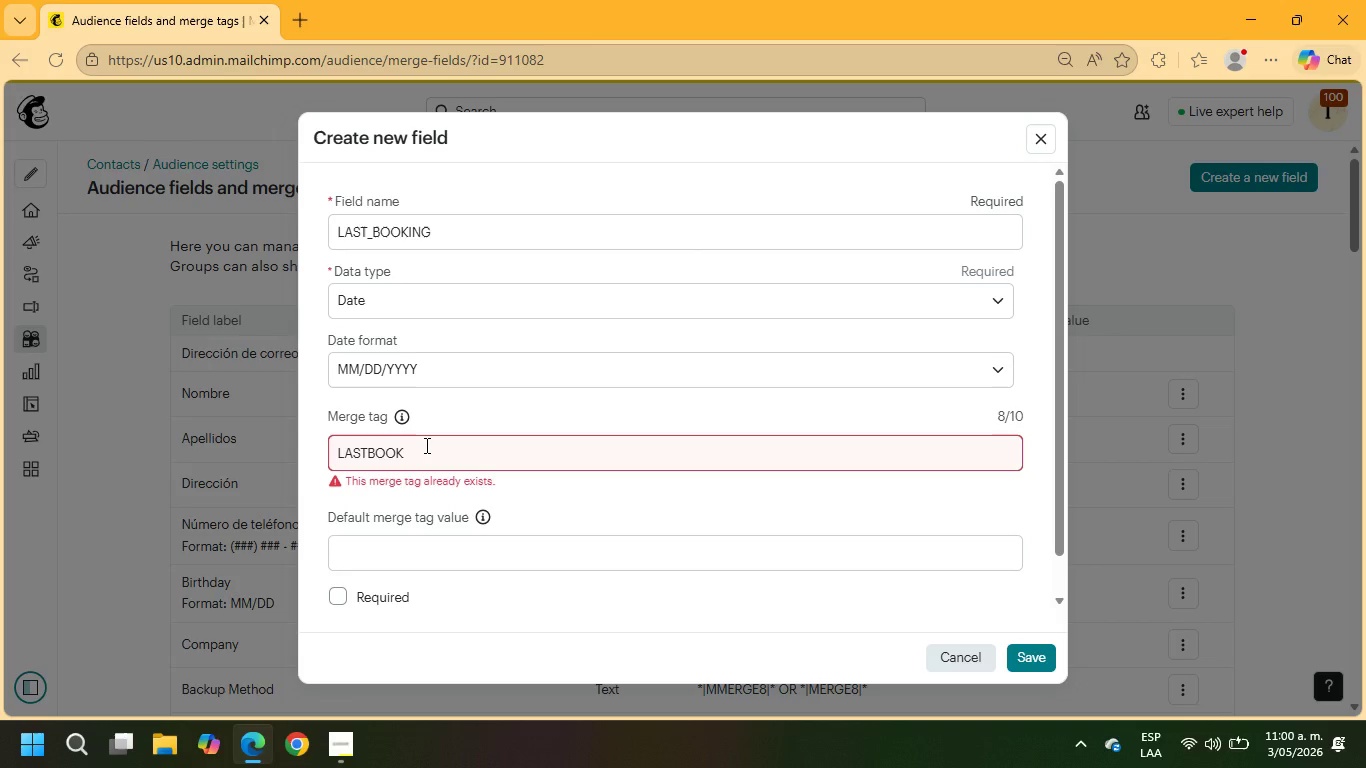 
key(Shift+ShiftRight)
 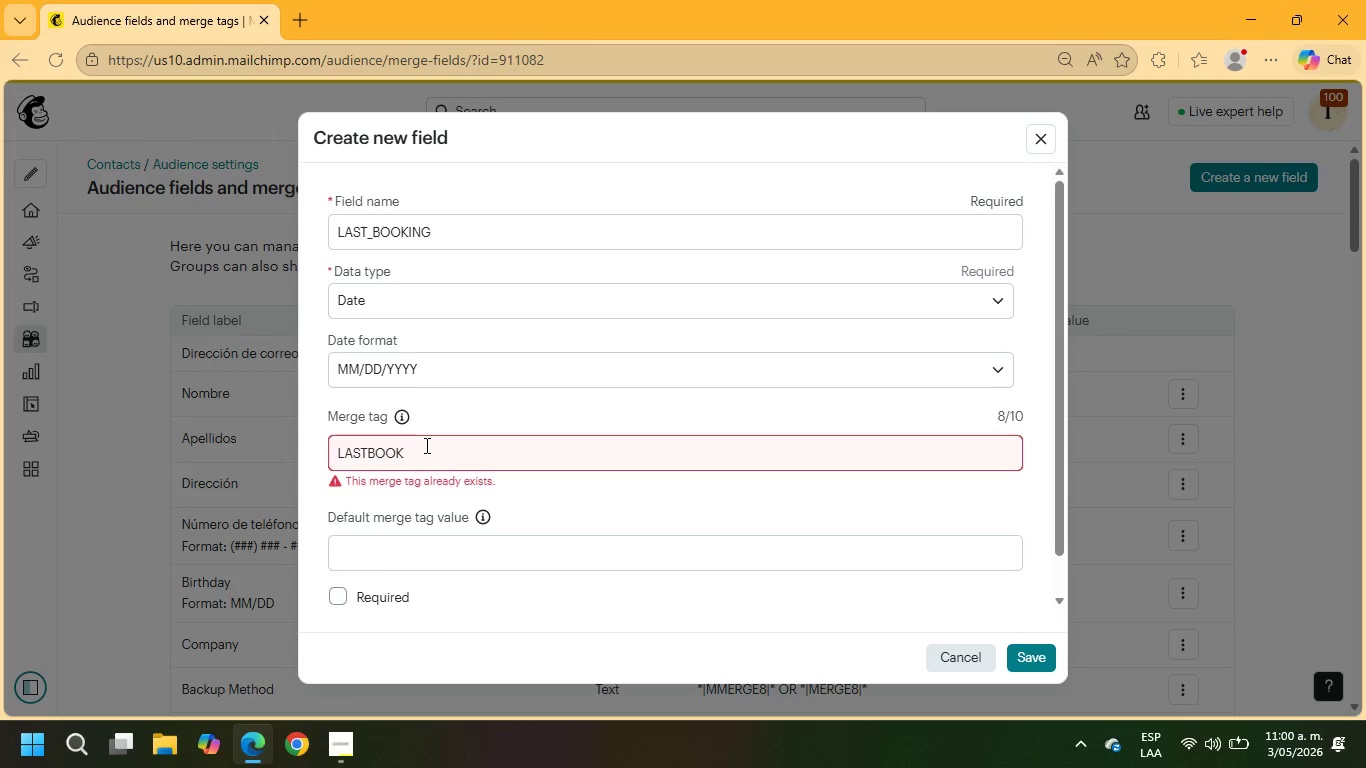 
key(Shift+Minus)
 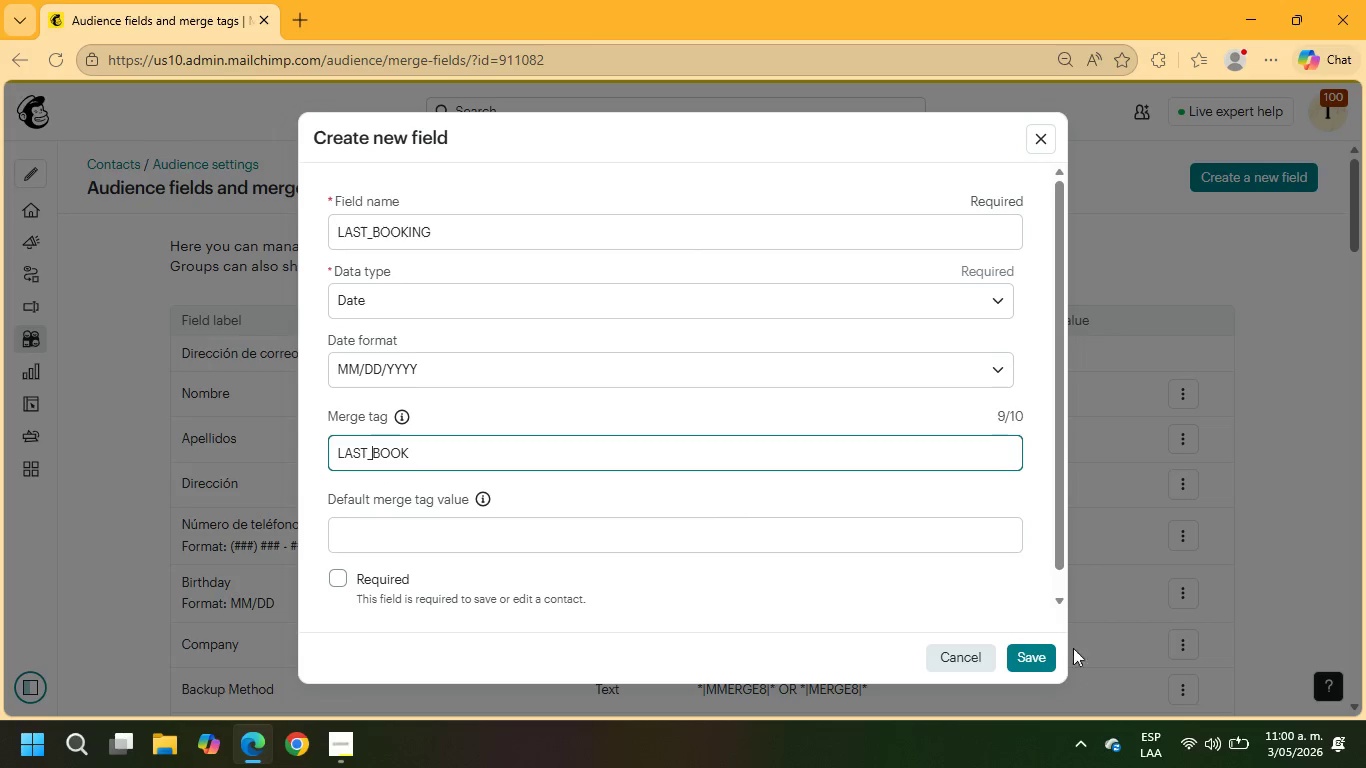 
left_click([1036, 646])
 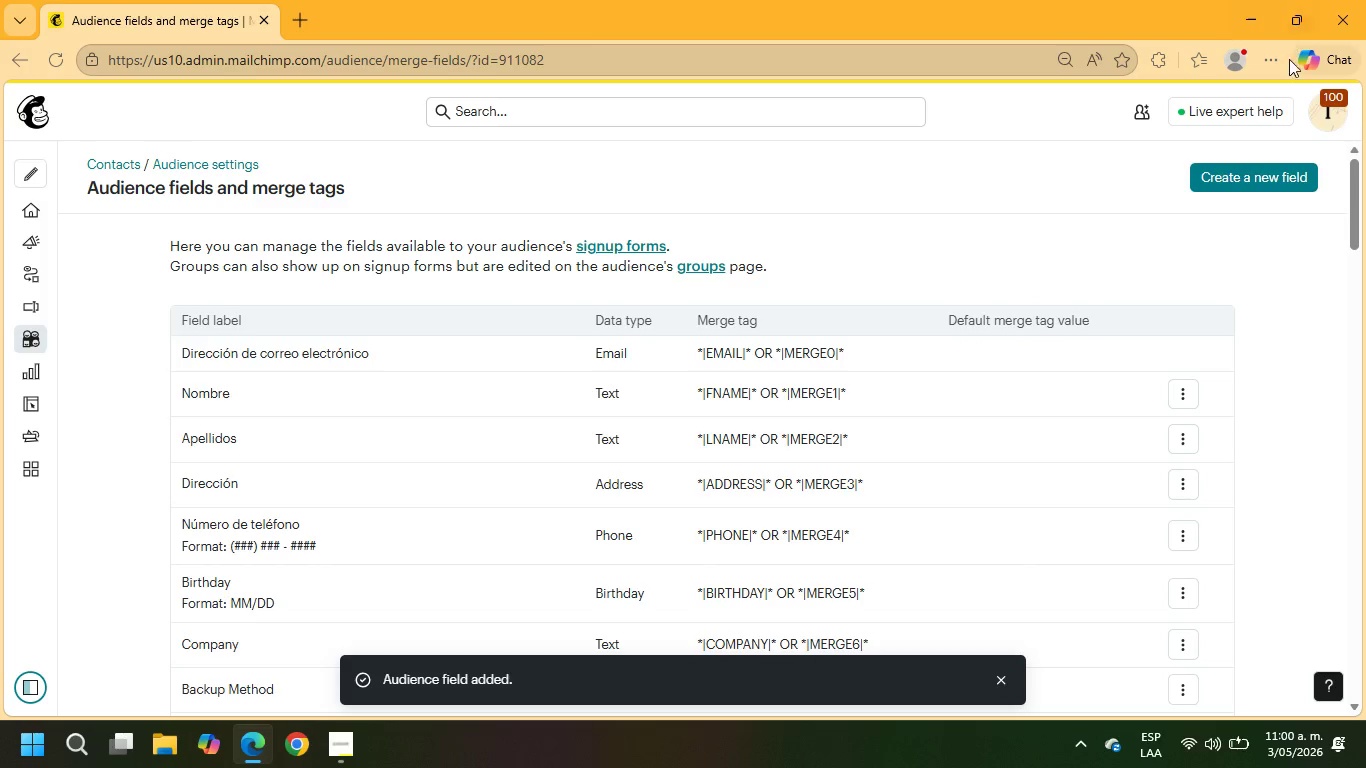 
double_click([1238, 170])
 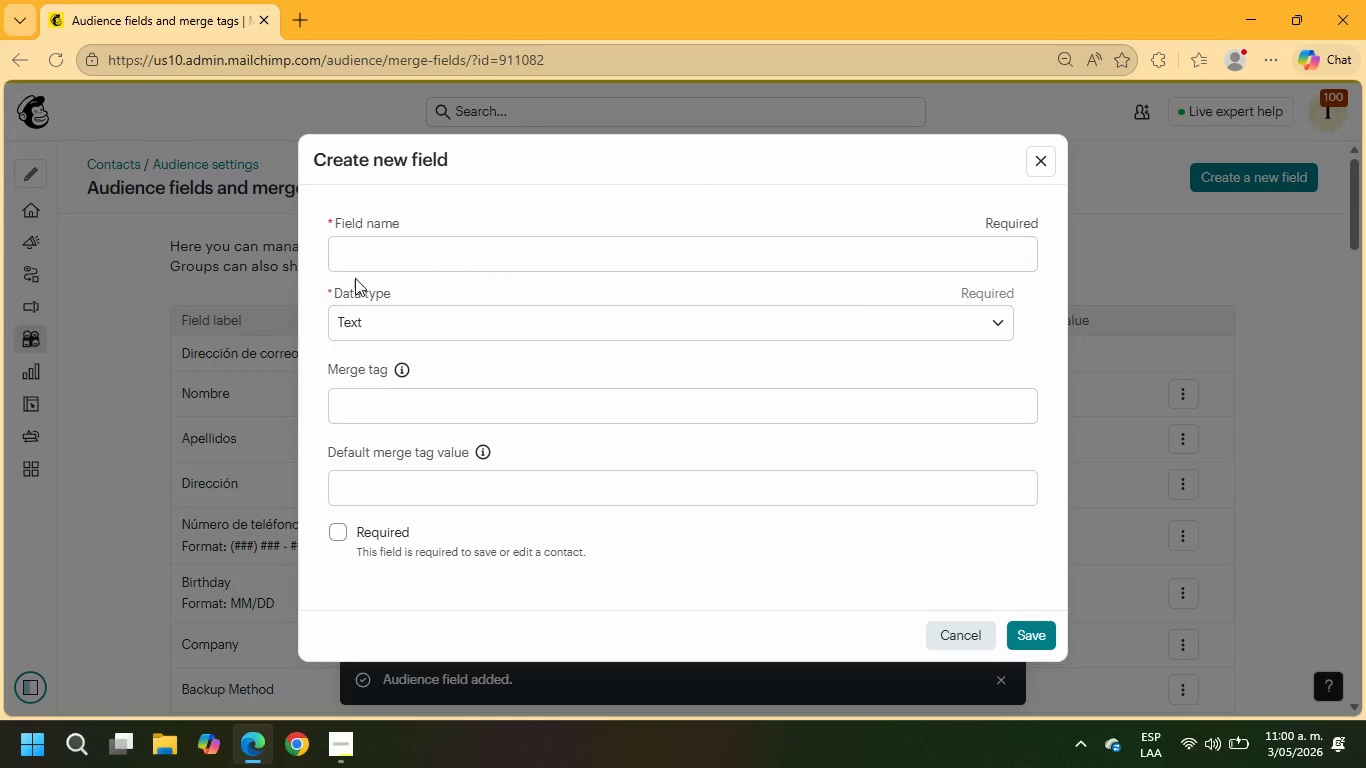 
left_click([366, 258])
 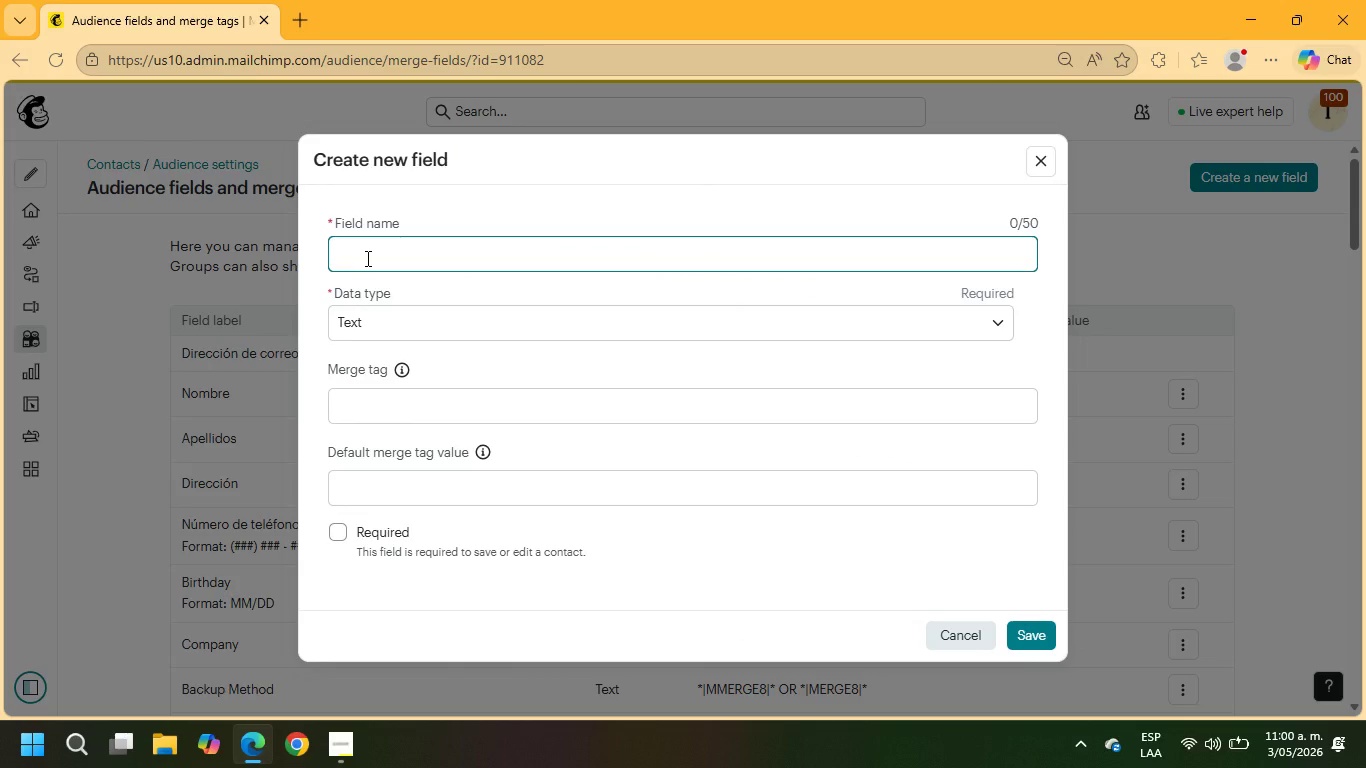 
type(LEAD STATUS)
 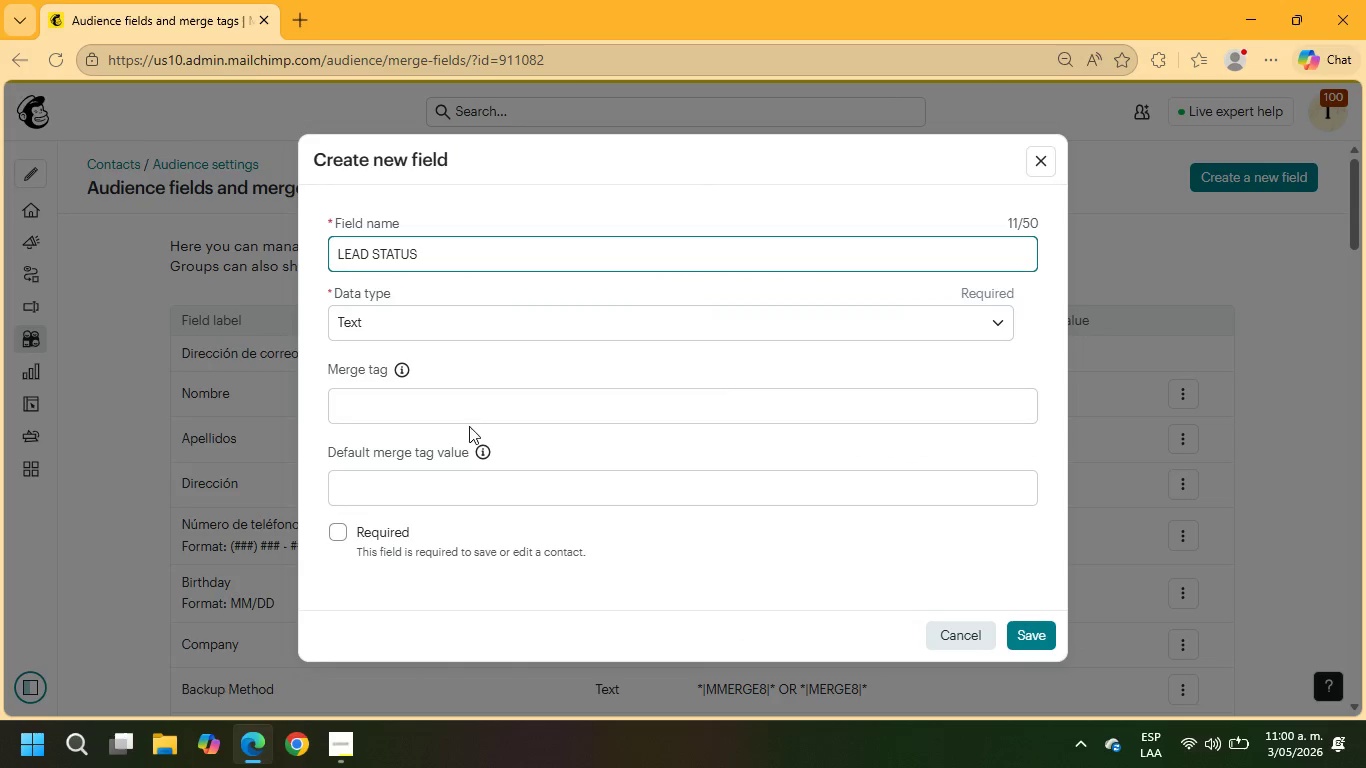 
left_click([469, 413])
 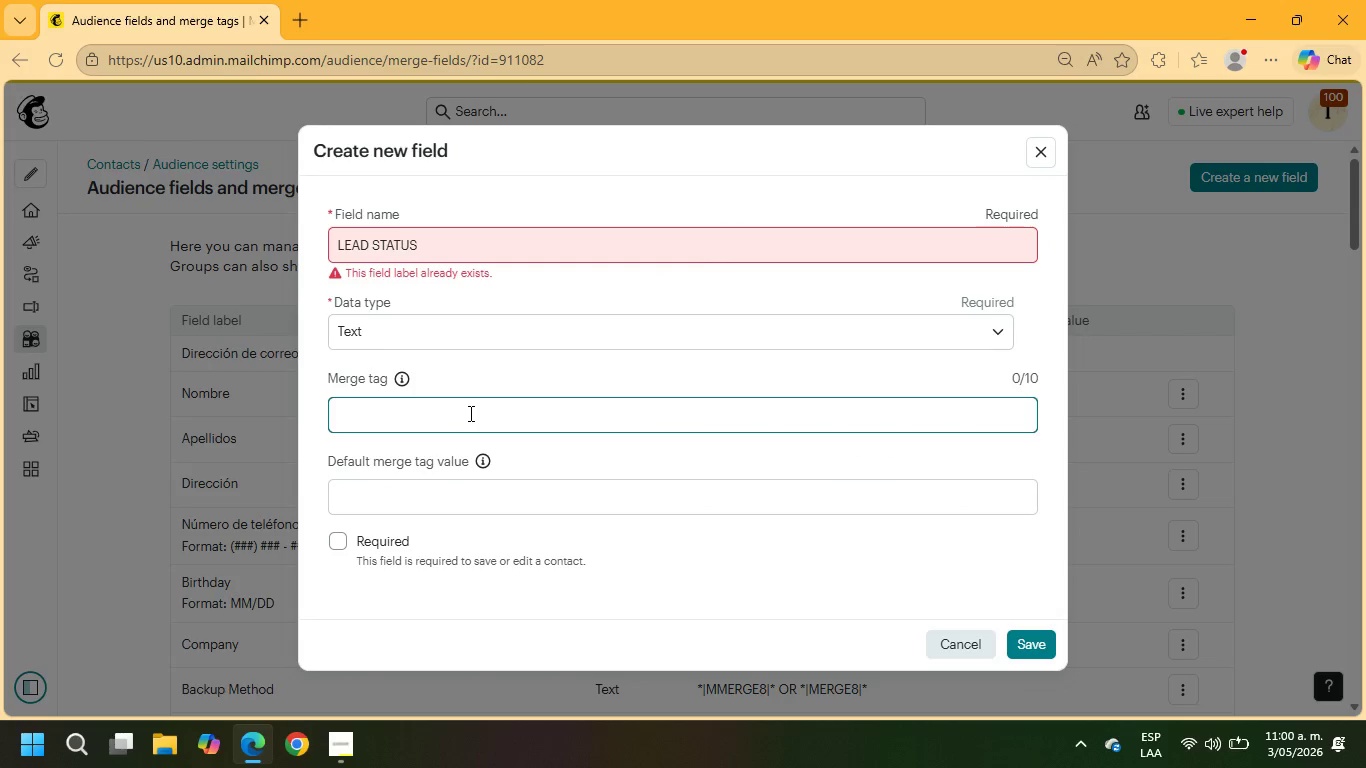 
type(TSAT)
key(Backspace)
key(Backspace)
key(Backspace)
key(Backspace)
key(Backspace)
type(STATUS)
 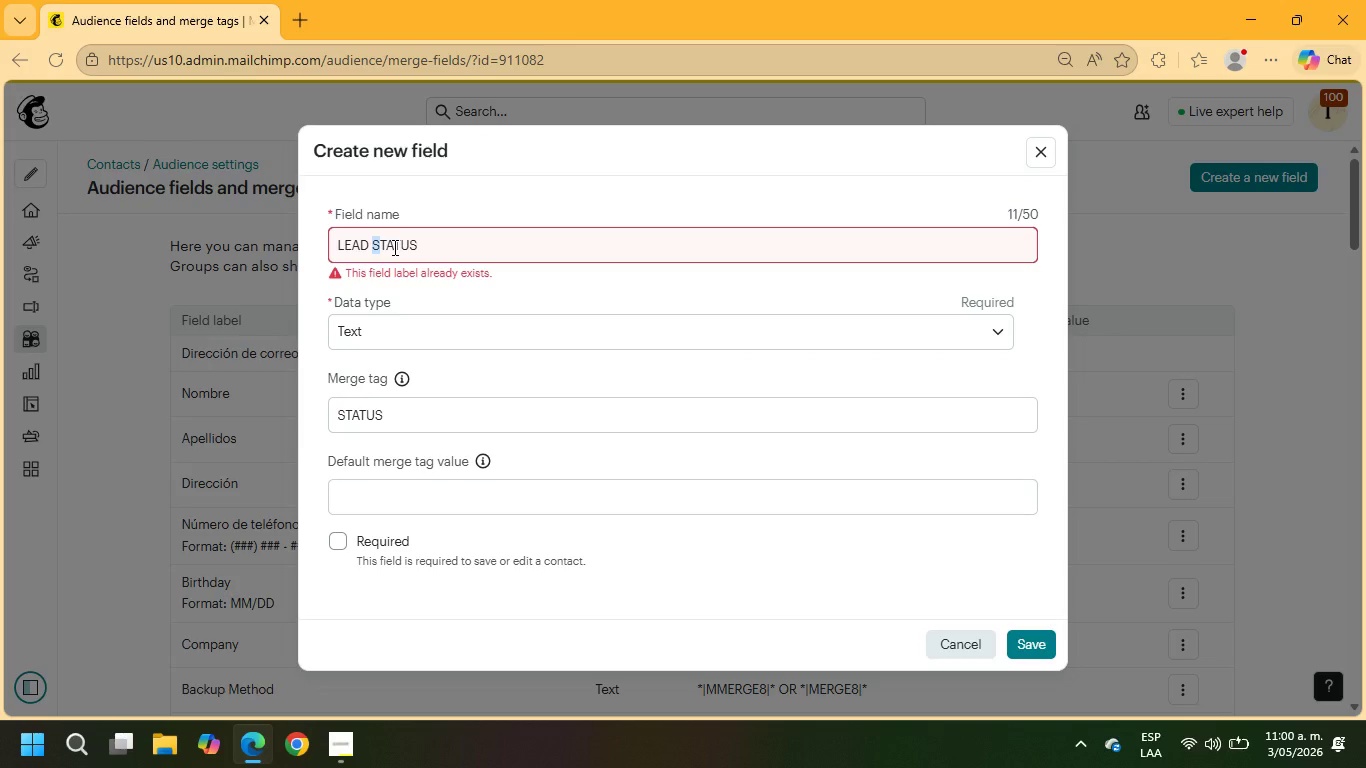 
key(ArrowLeft)
 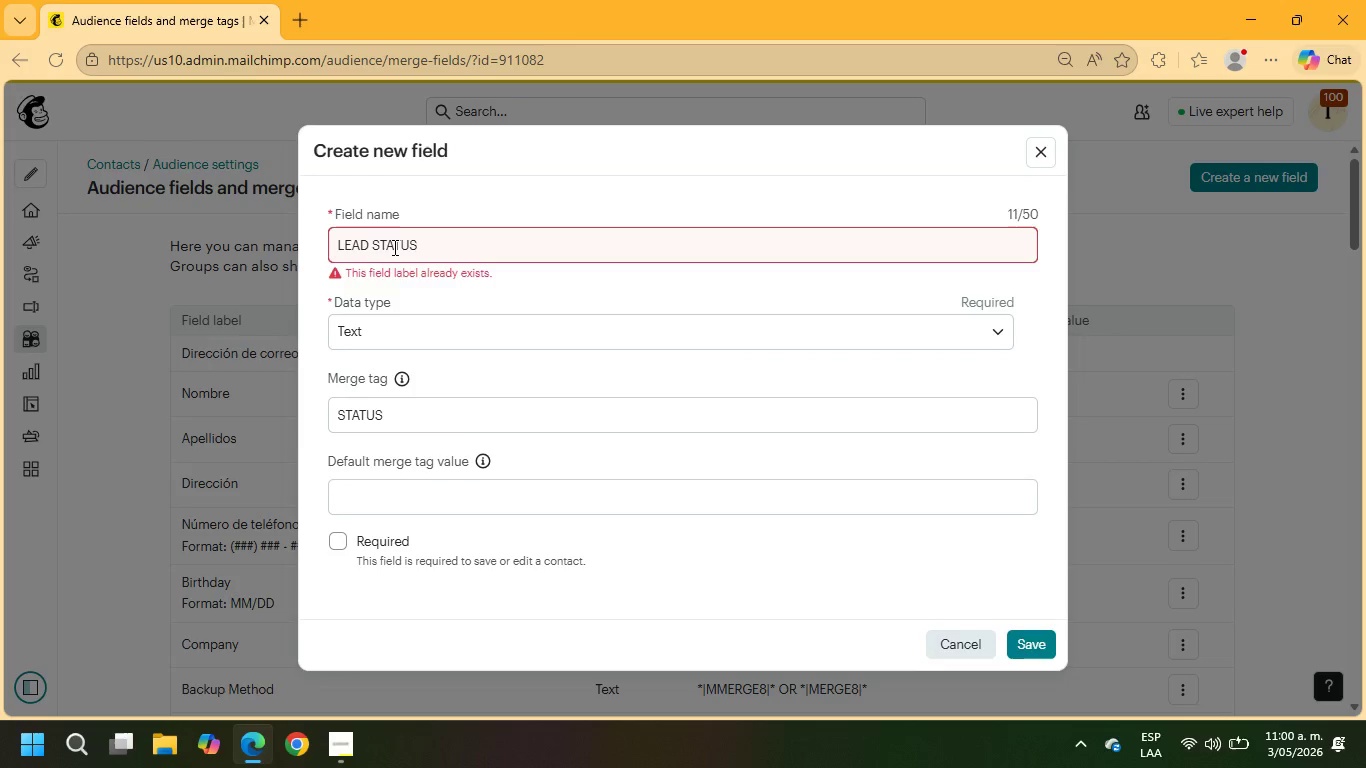 
key(Backspace)
 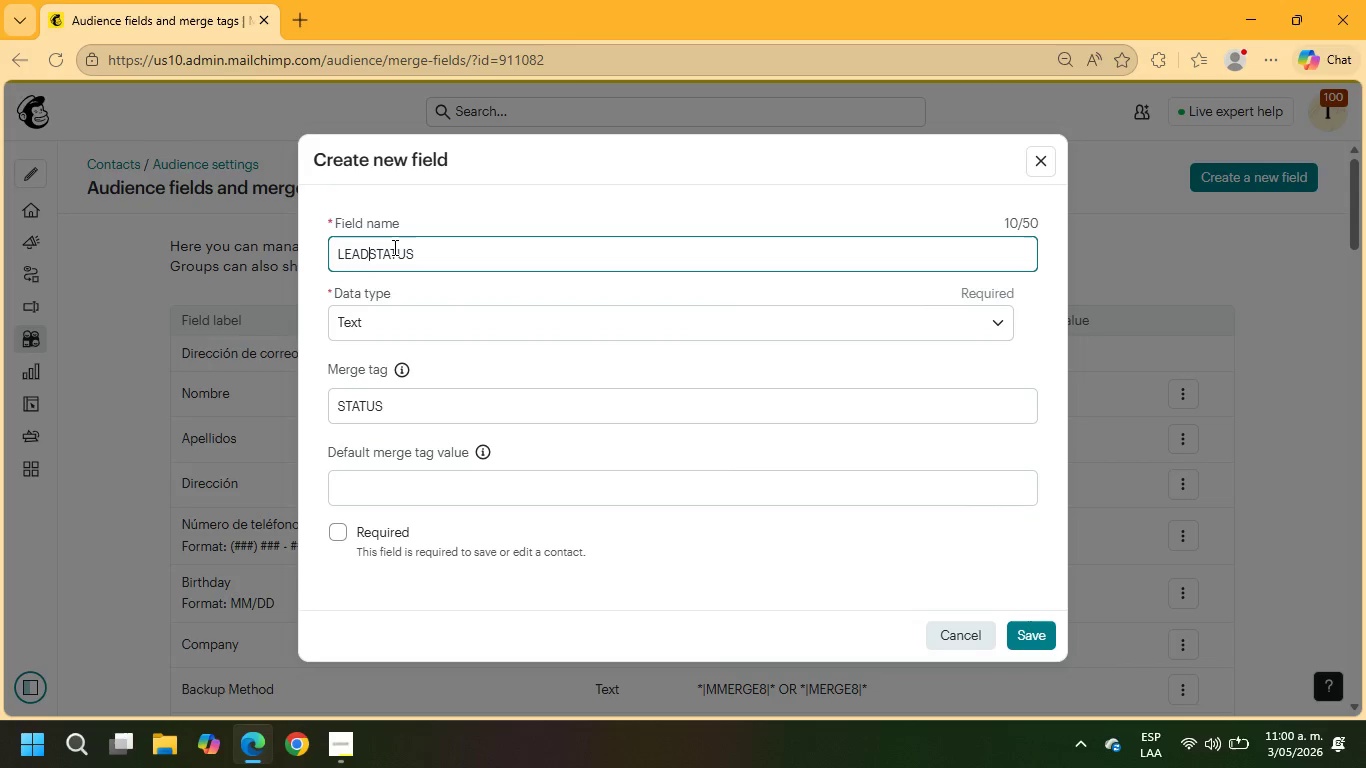 
key(Shift+Period)
 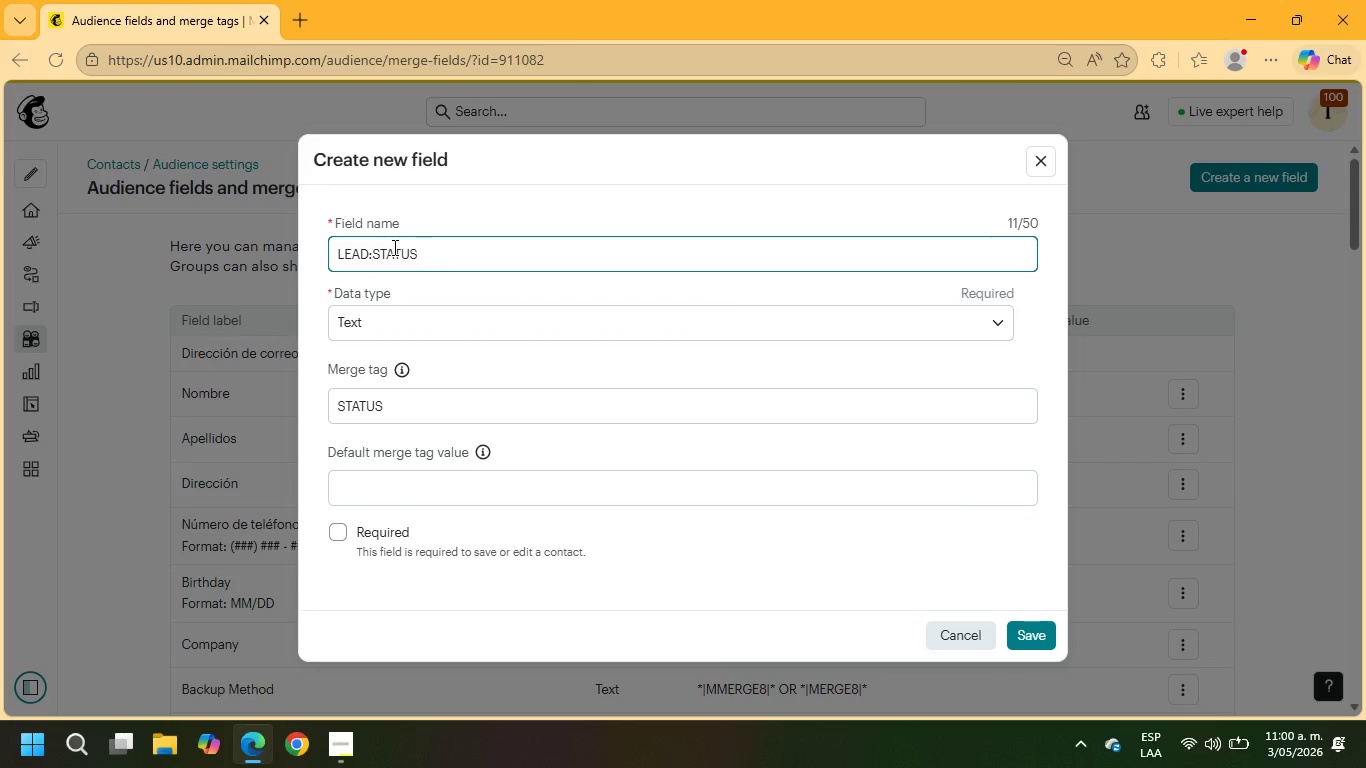 
key(Backspace)
 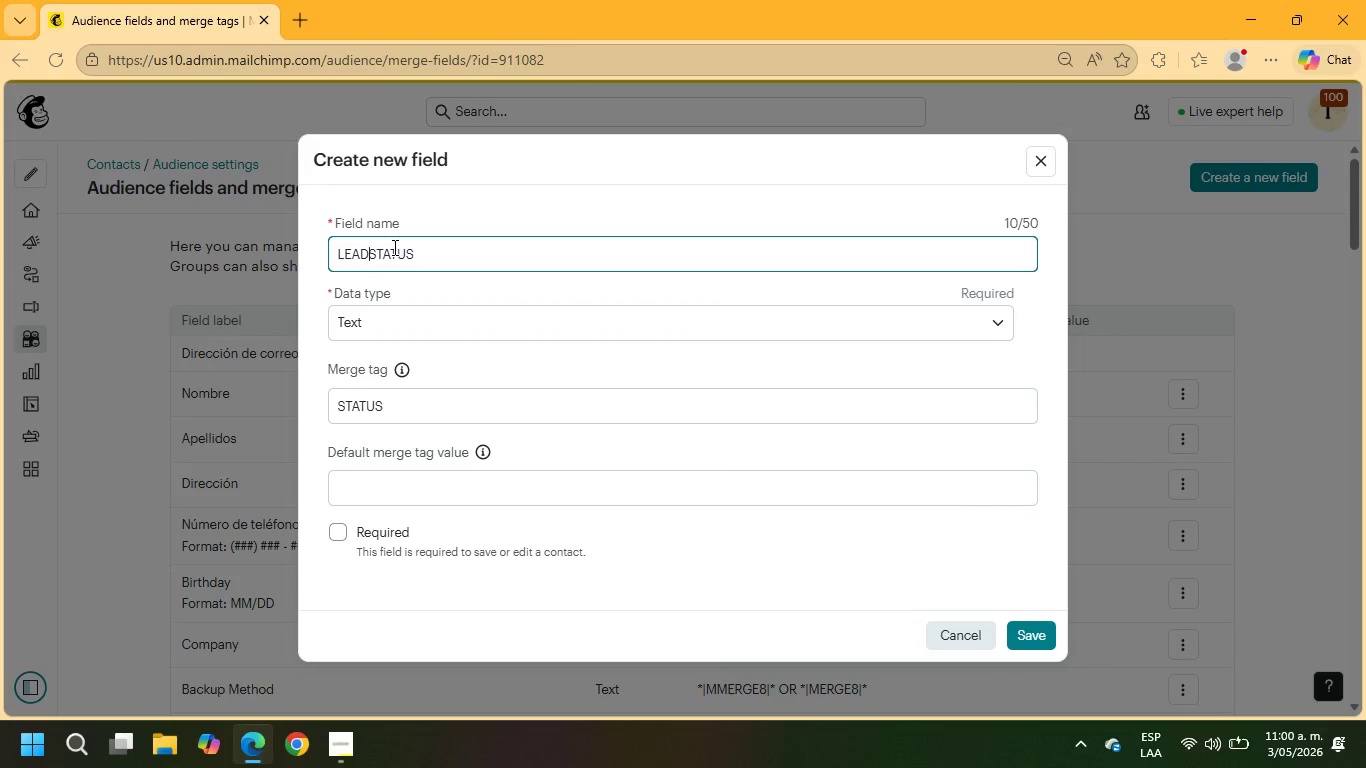 
key(Shift+Minus)
 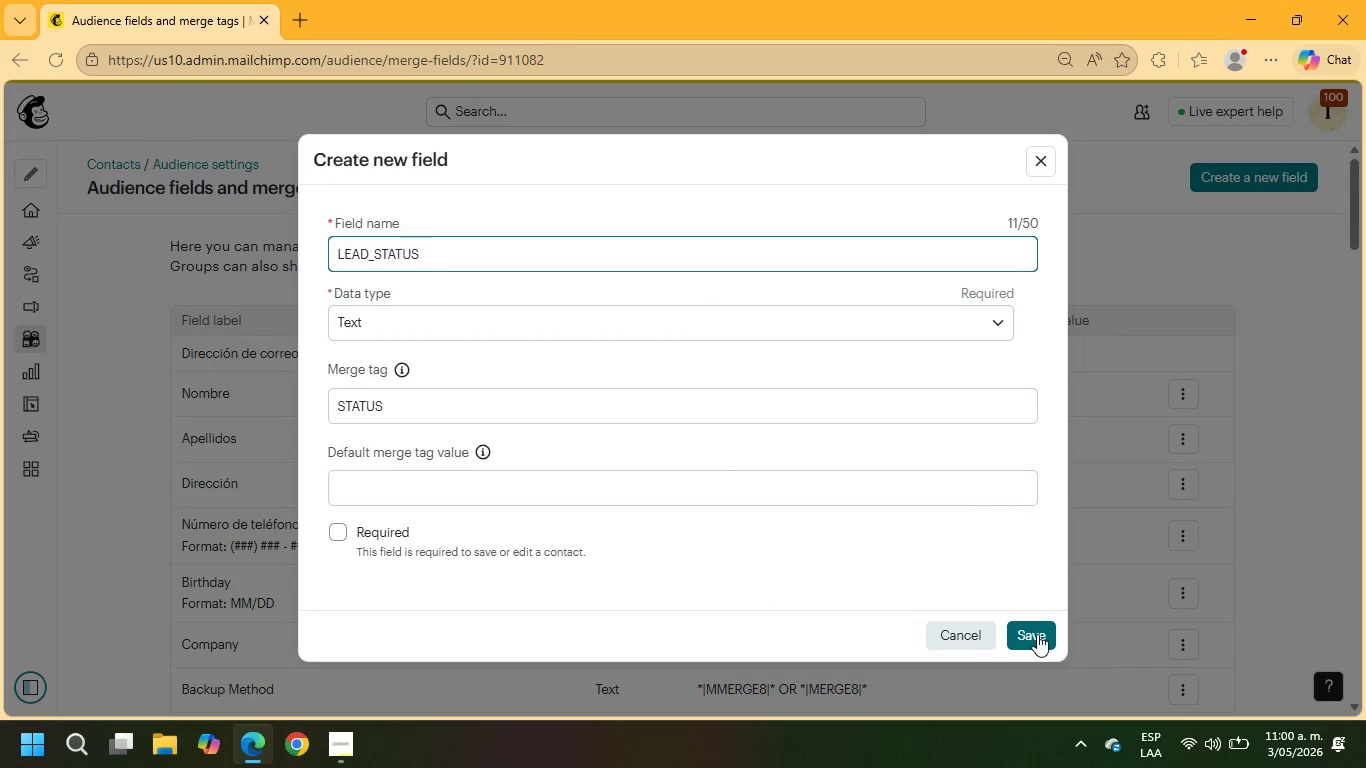 
left_click([1037, 633])
 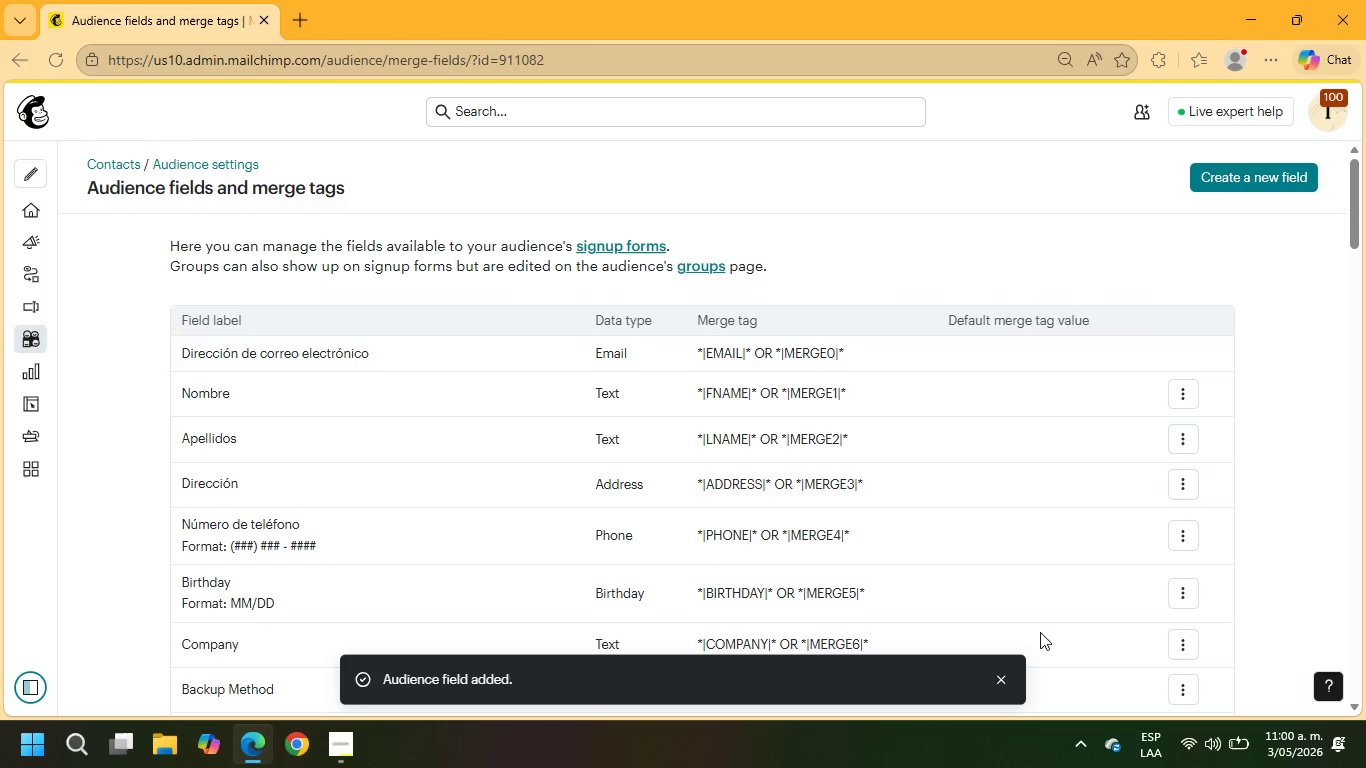 
scroll: coordinate [1020, 508], scroll_direction: down, amount: 39.0
 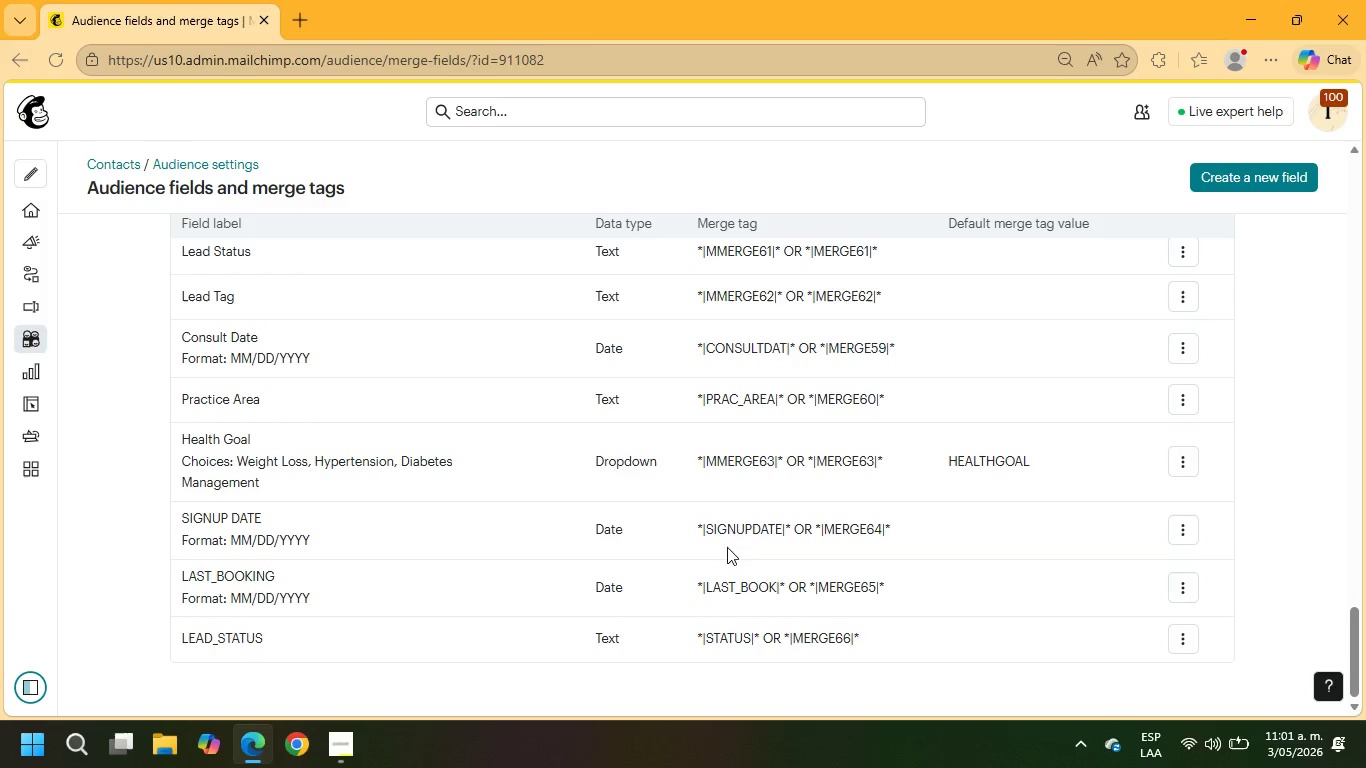 
wait(15.07)
 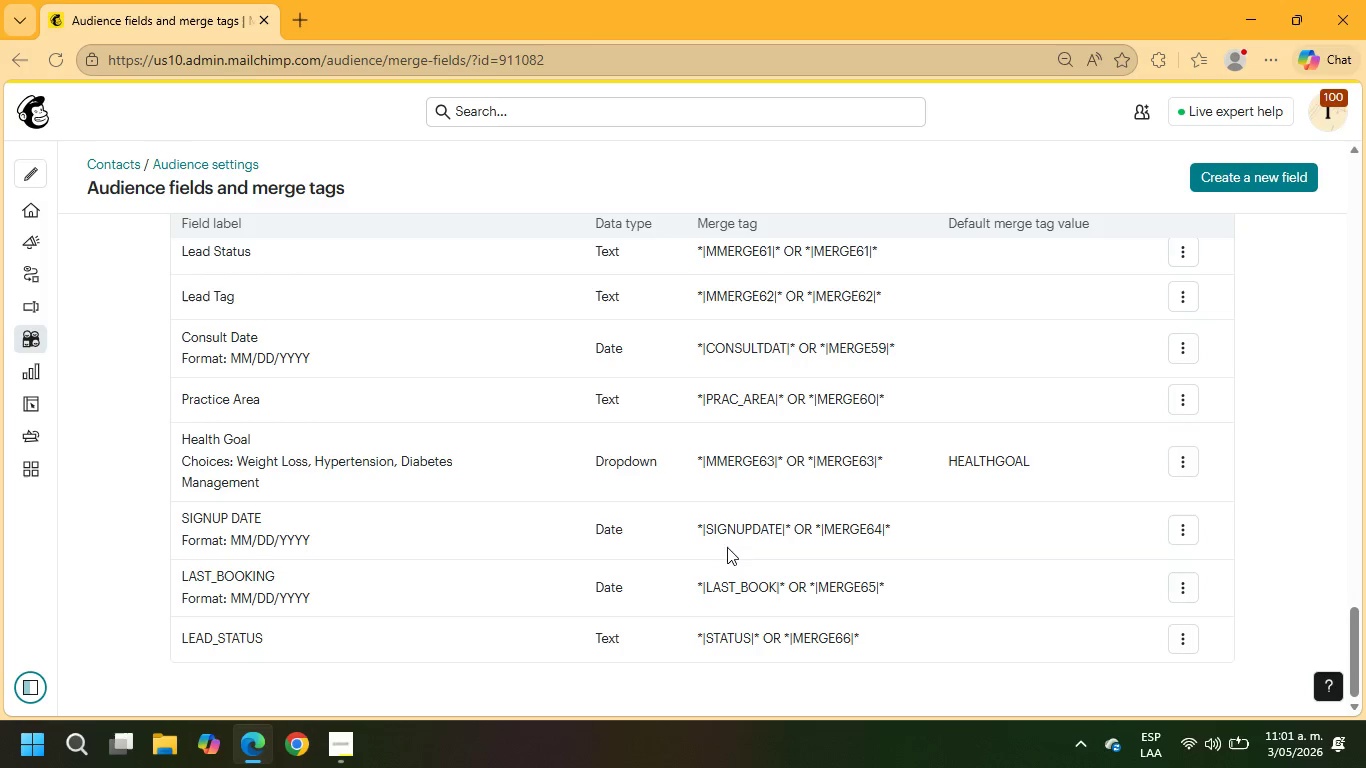 
mouse_move([73, 223])
 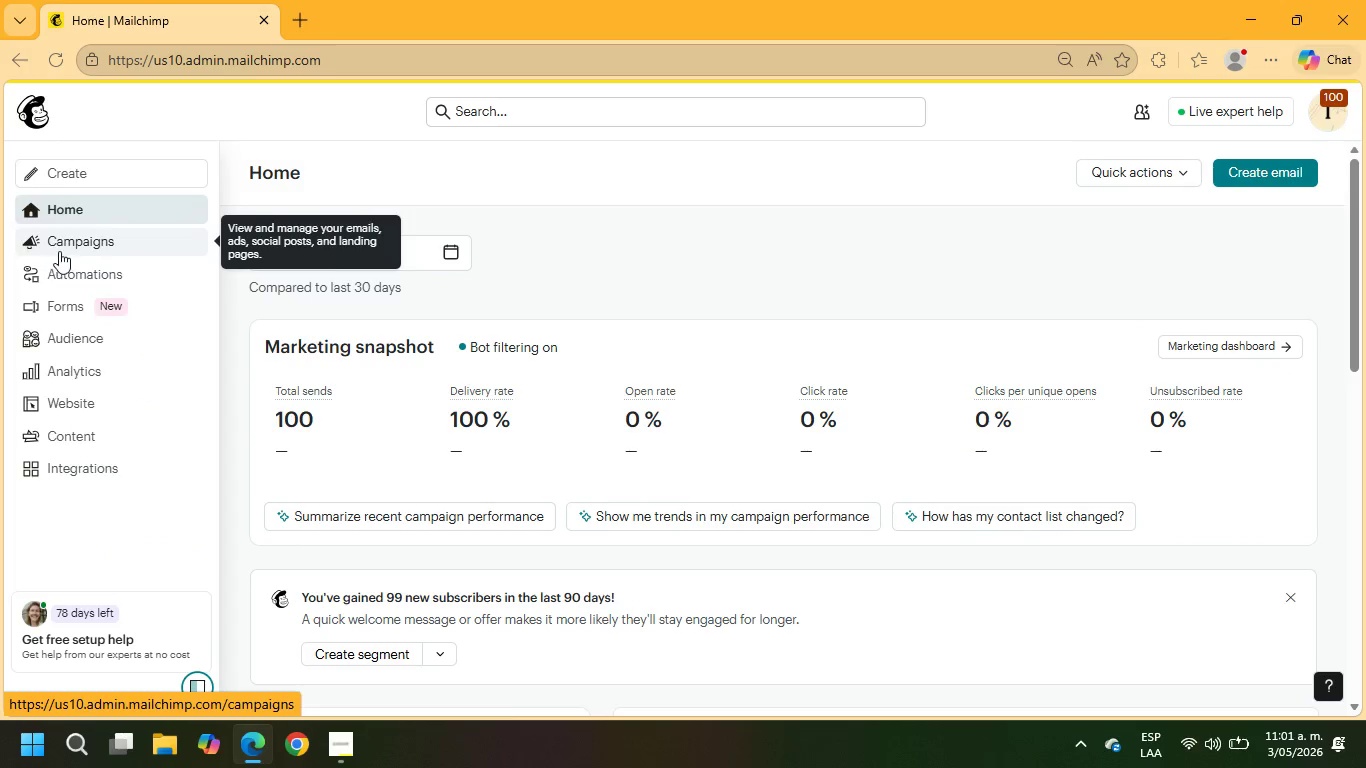 
scroll: coordinate [665, 427], scroll_direction: down, amount: 6.0
 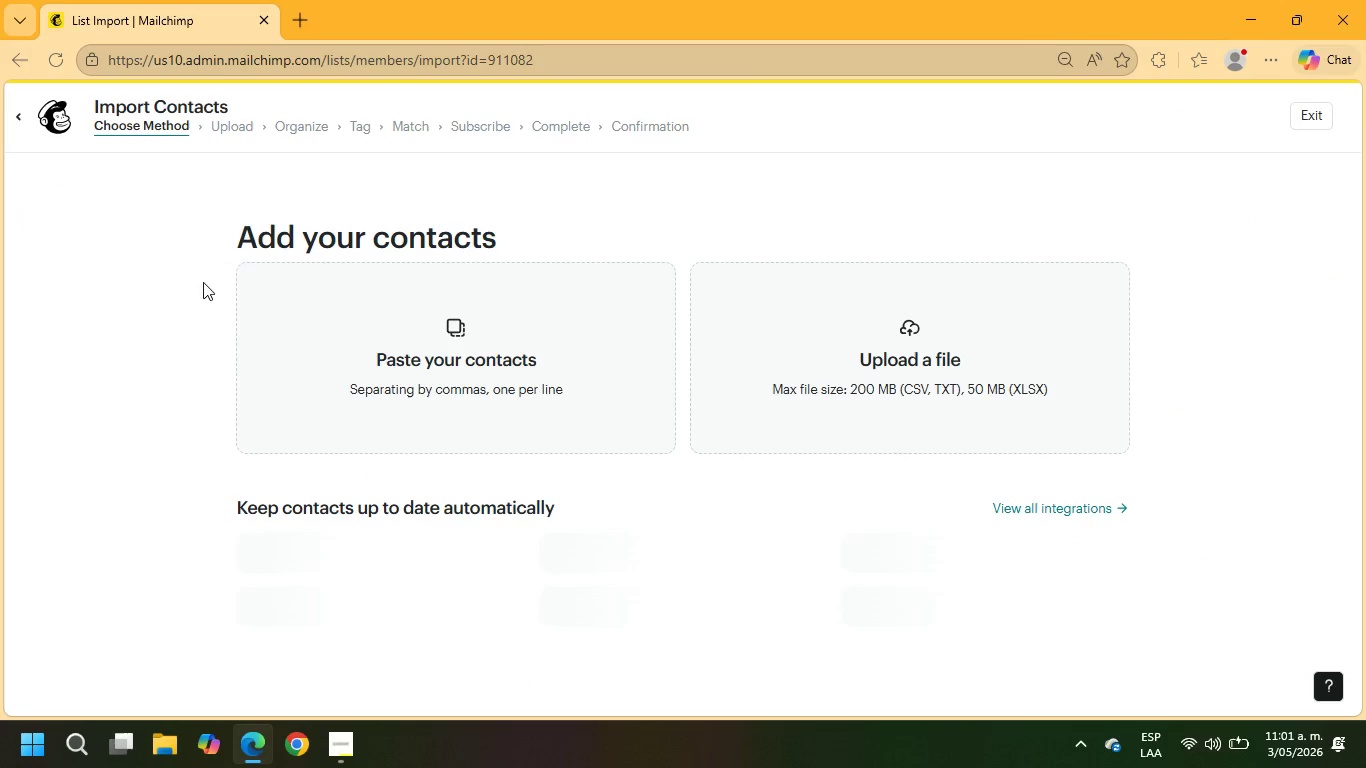 
left_click([883, 335])
 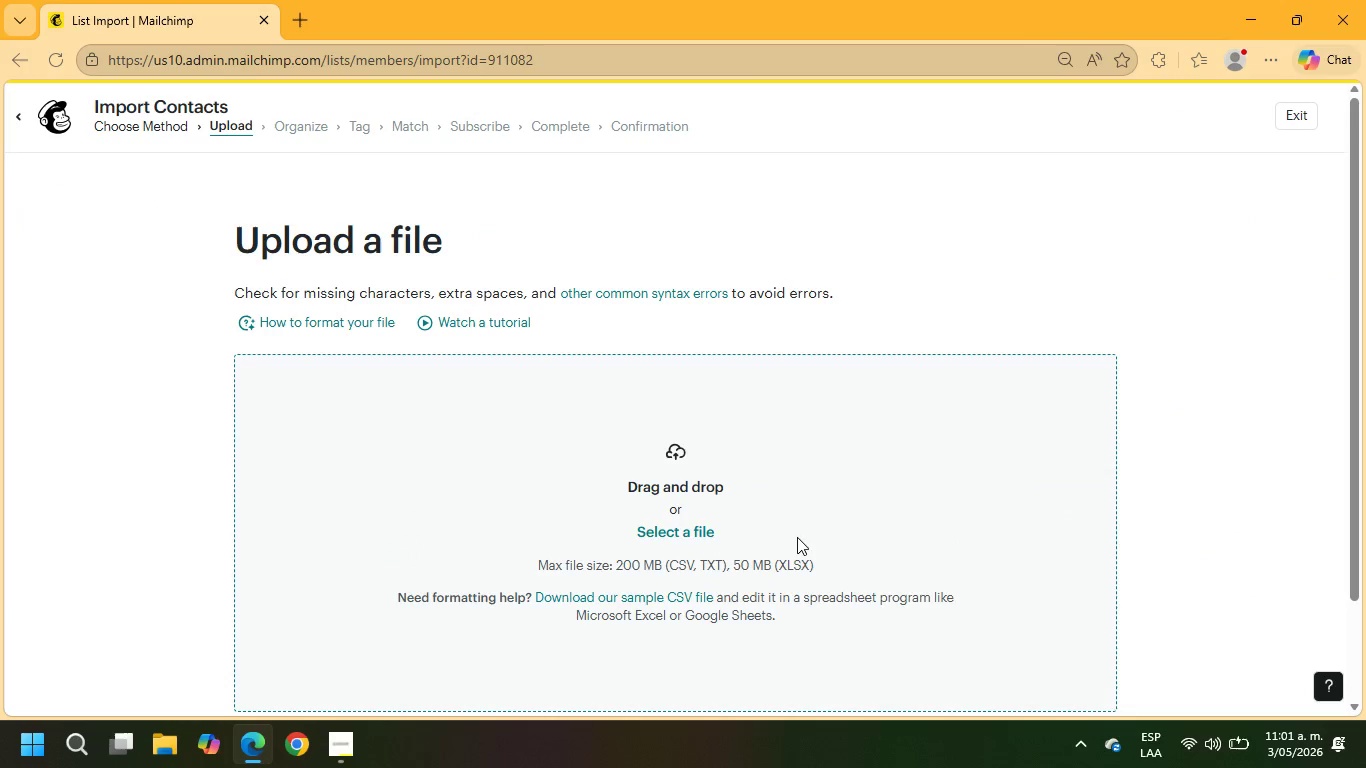 
mouse_move([661, 521])
 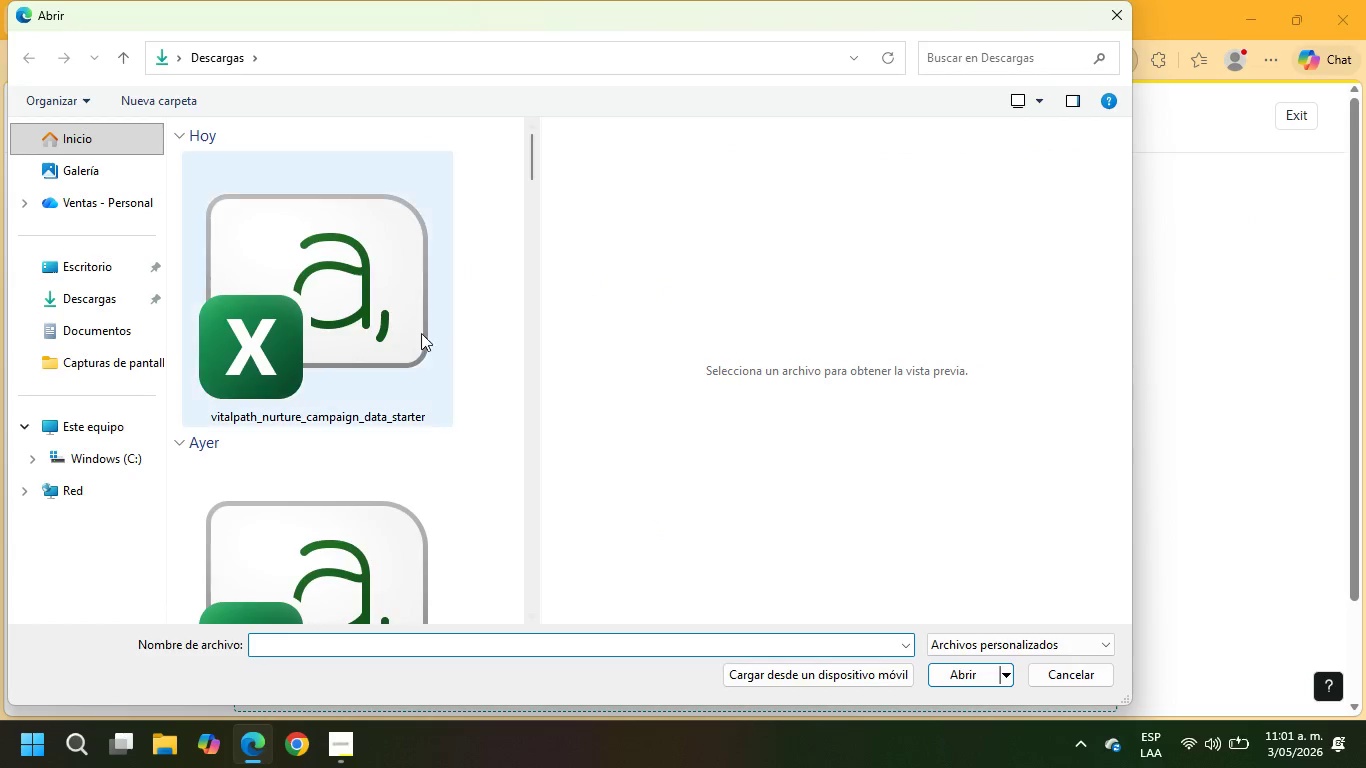 
left_click([406, 303])
 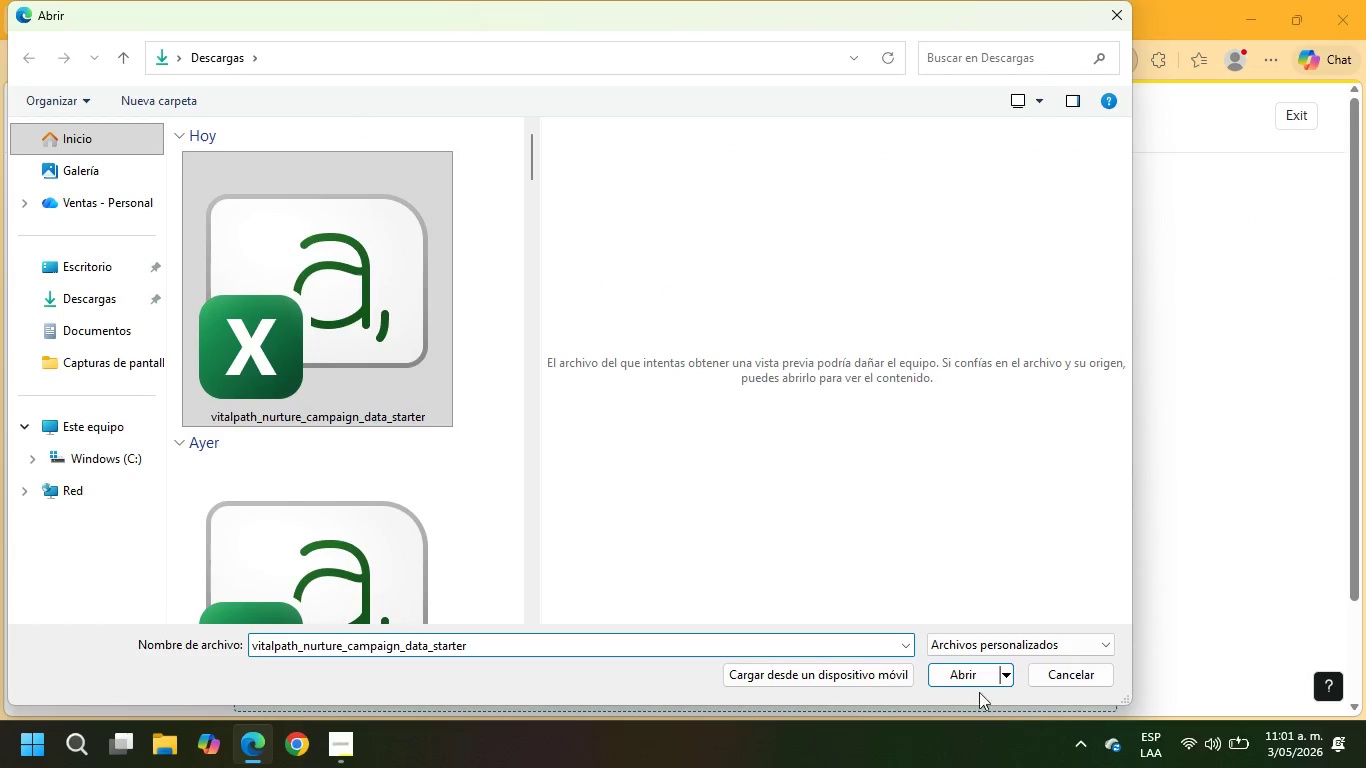 
left_click([973, 673])
 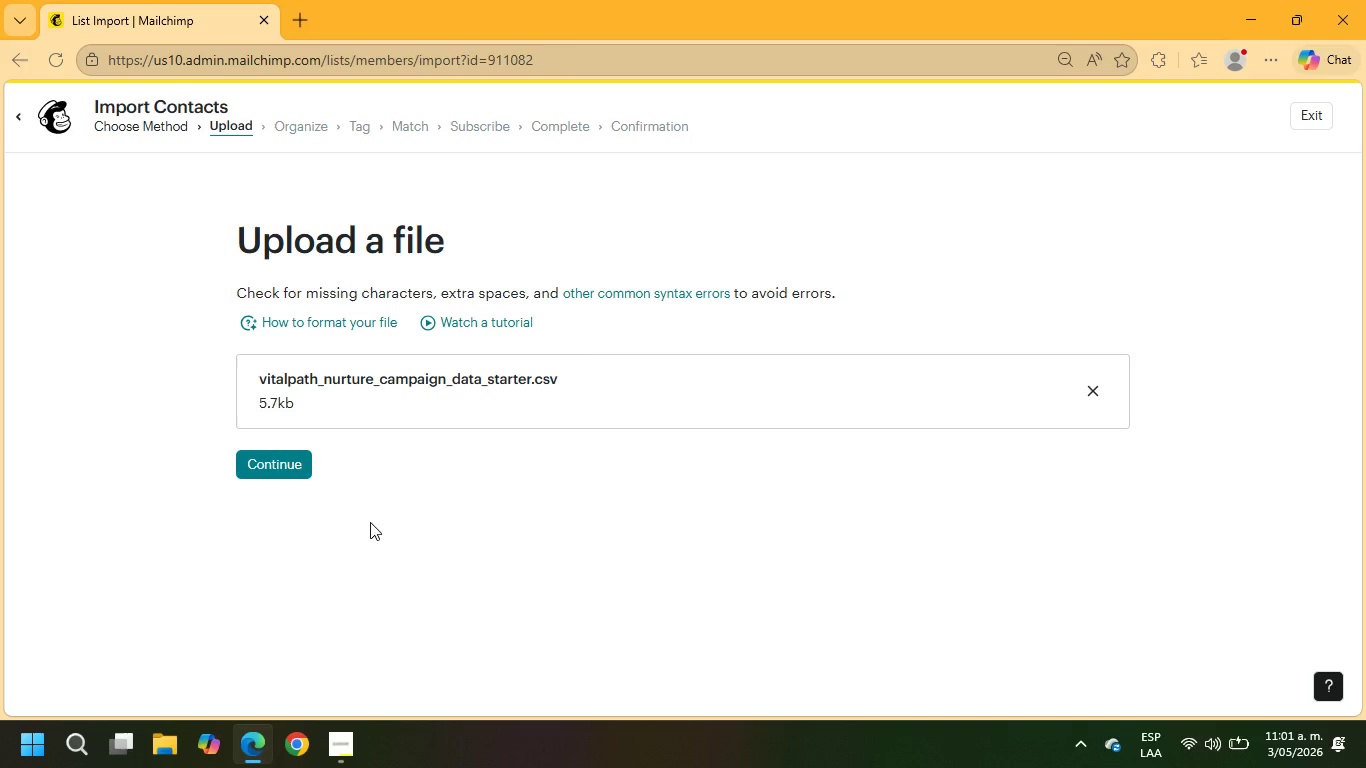 
left_click([298, 465])
 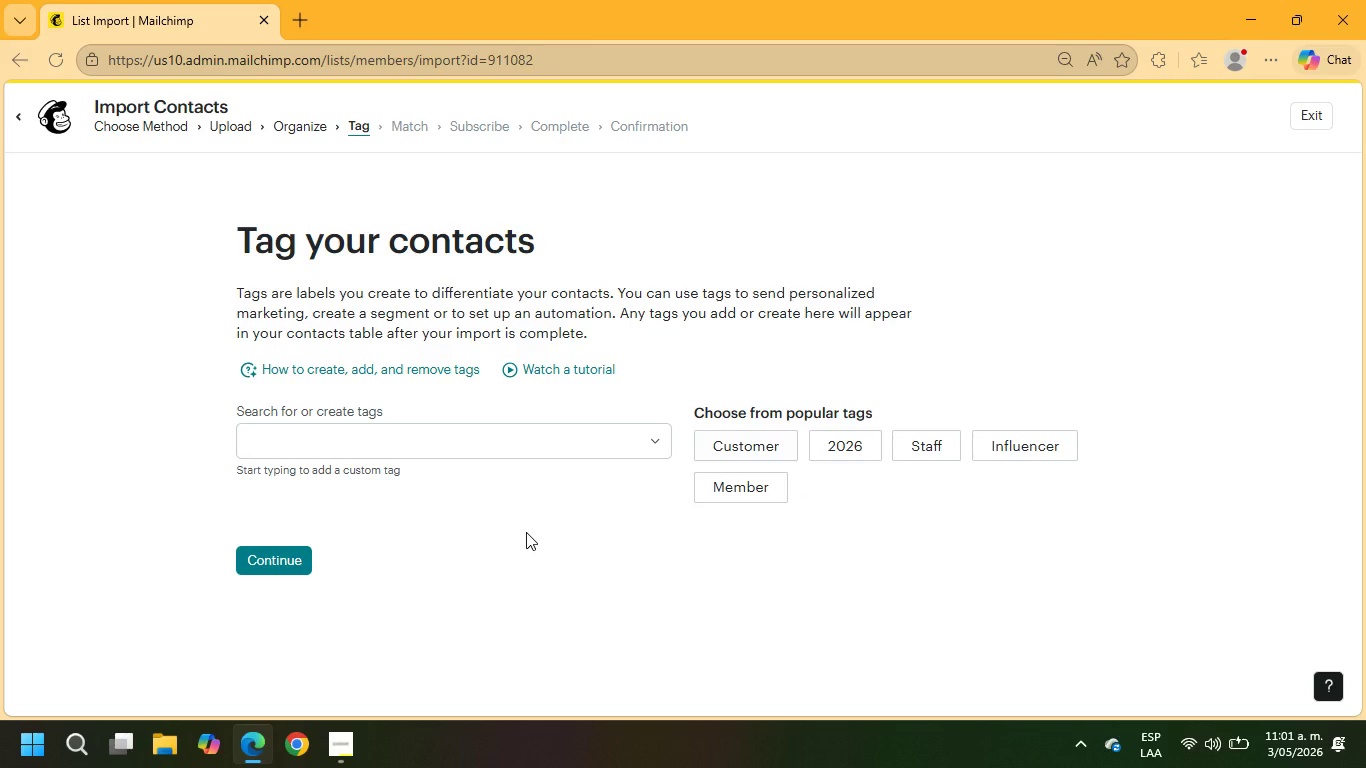 
wait(13.25)
 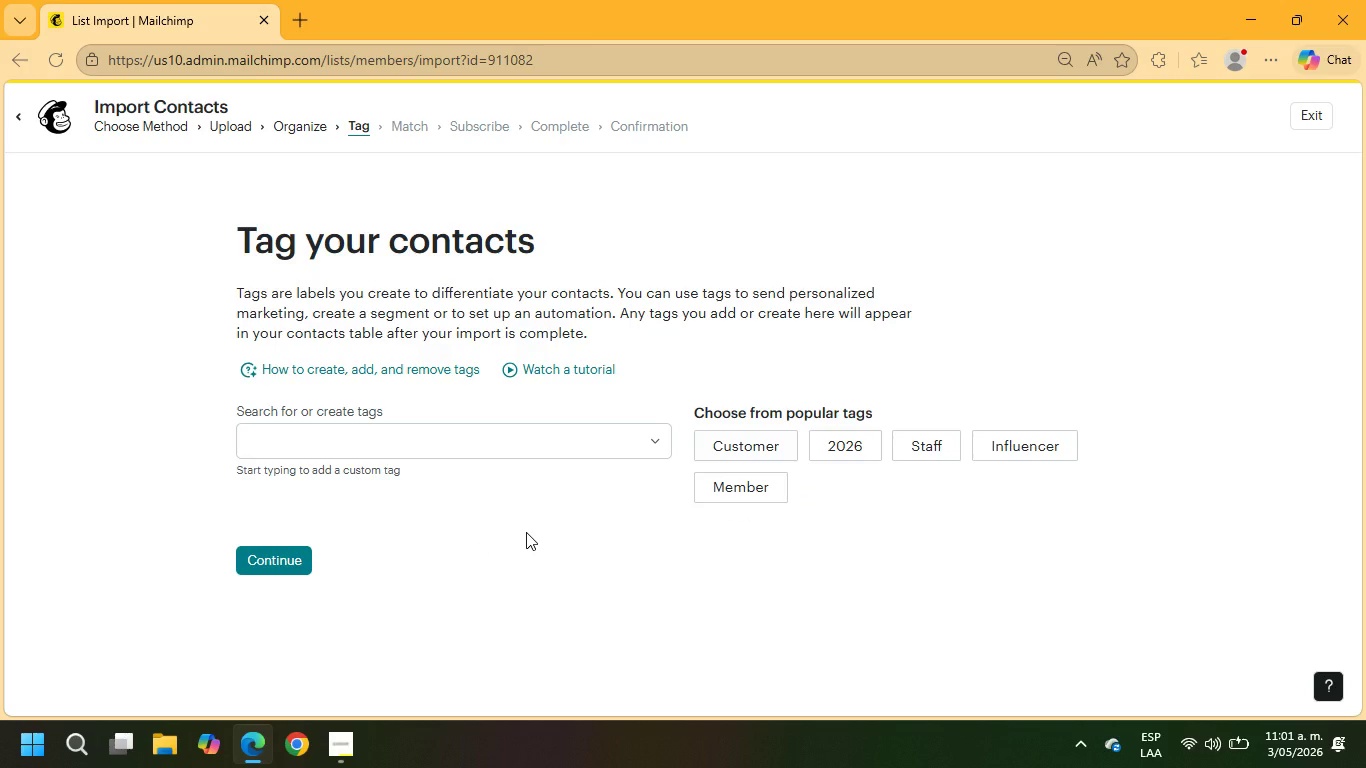 
scroll: coordinate [772, 407], scroll_direction: down, amount: 1.0
 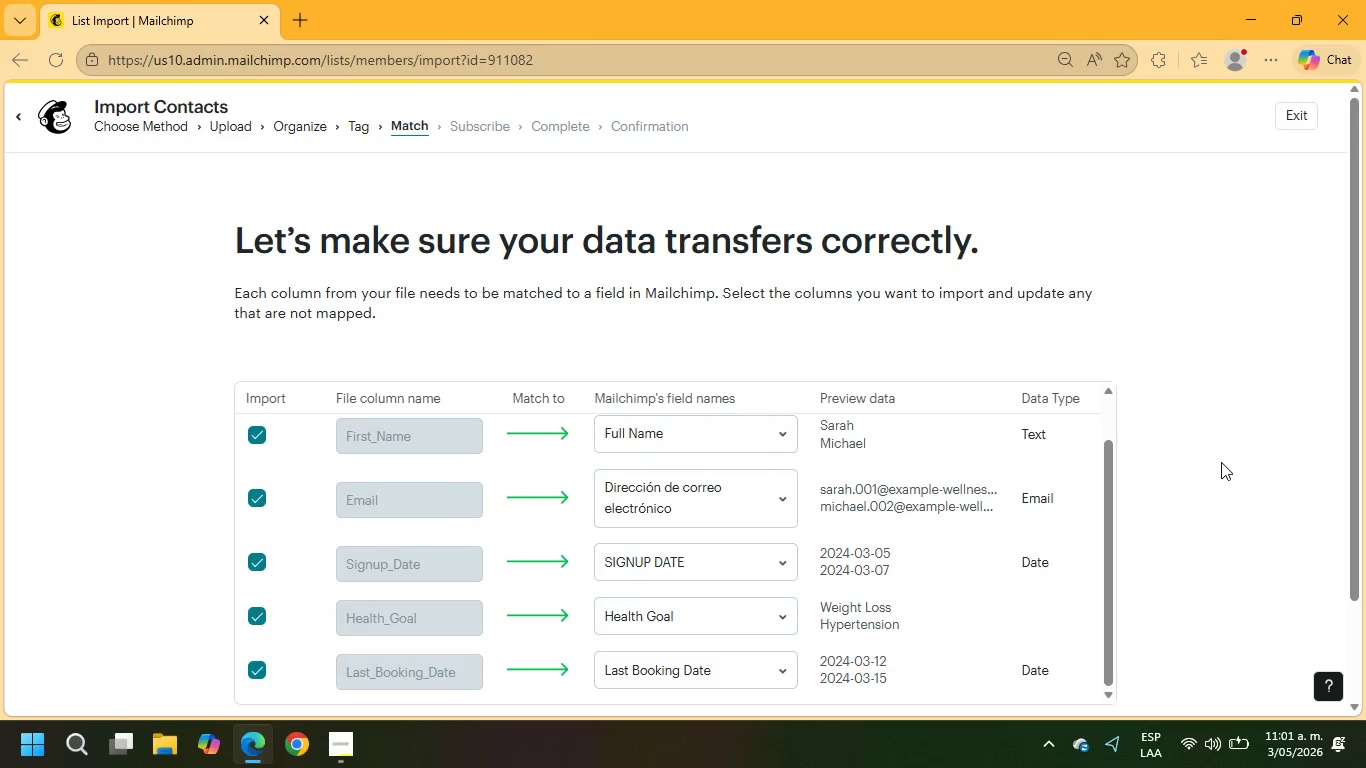 
scroll: coordinate [1226, 457], scroll_direction: up, amount: 2.0
 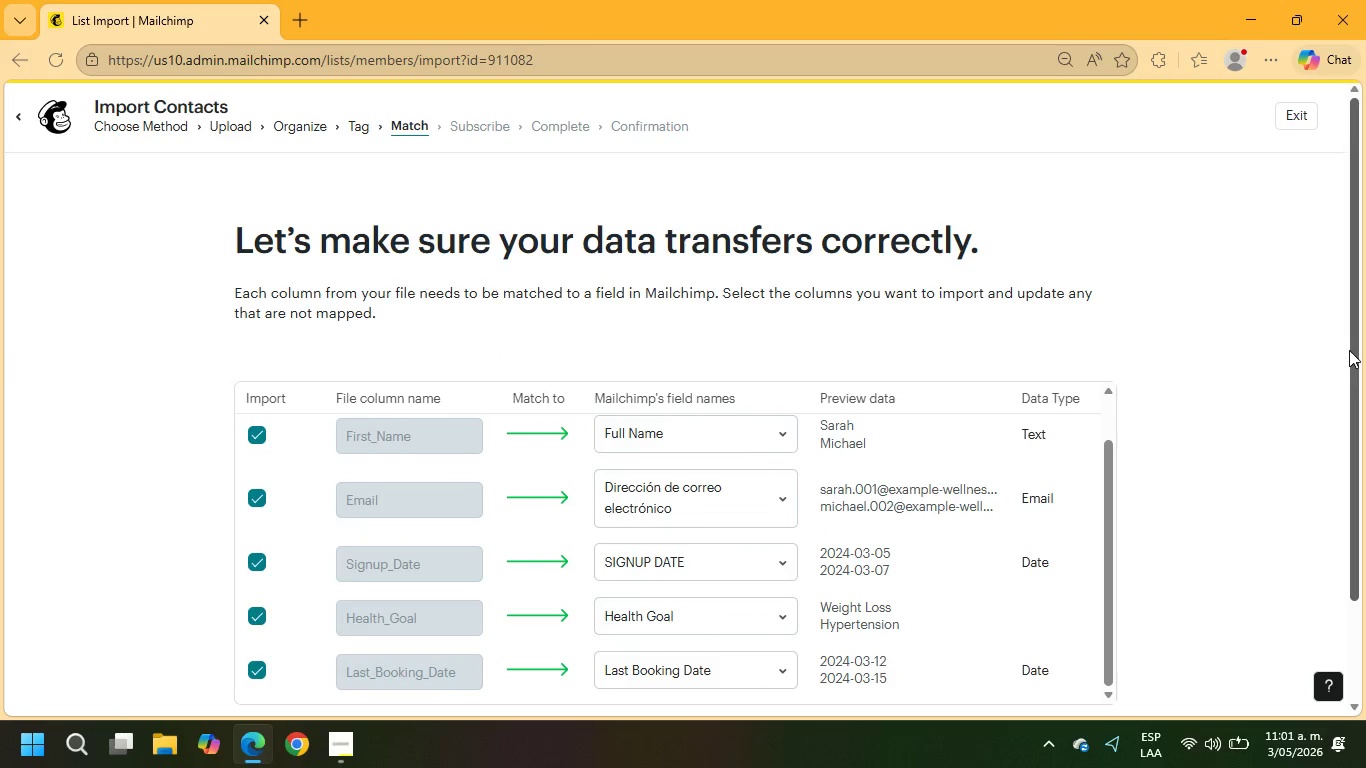 
left_click_drag(start_coordinate=[1355, 352], to_coordinate=[1355, 429])
 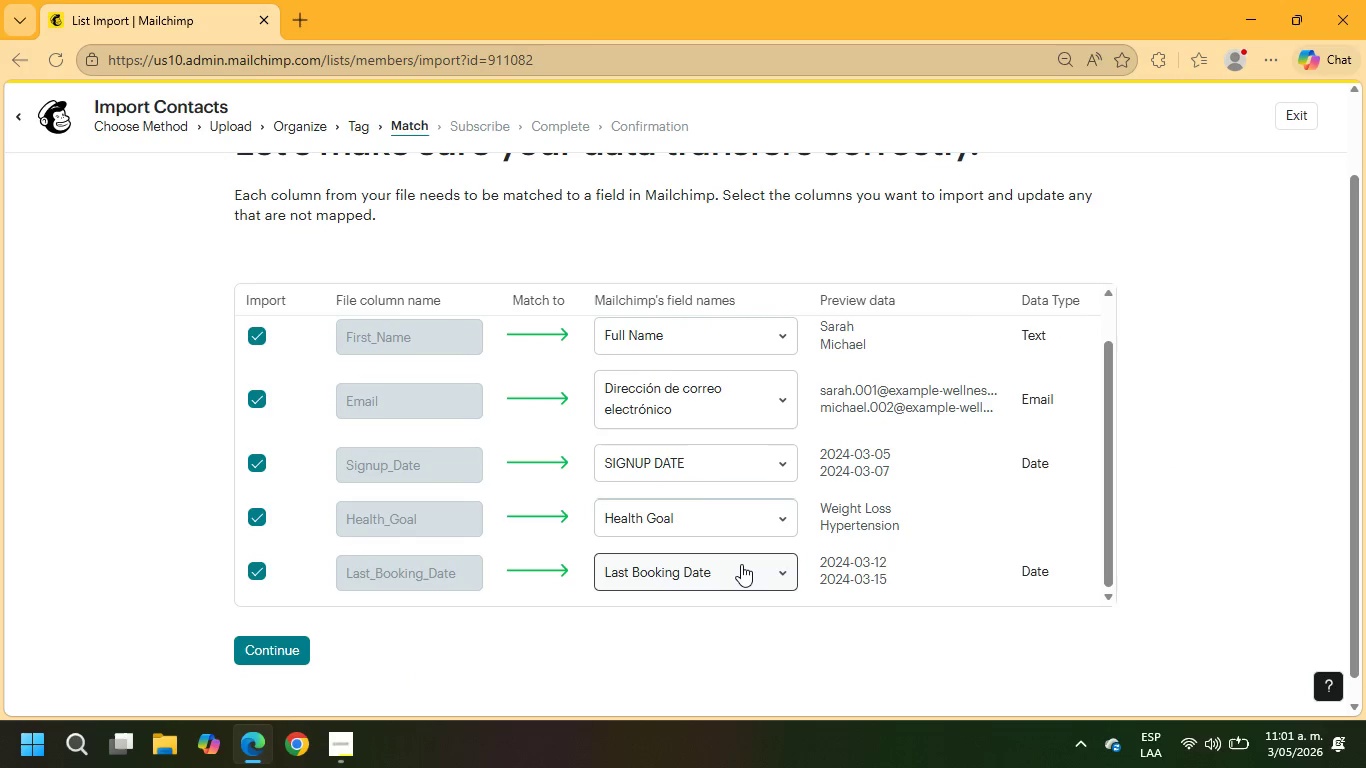 
scroll: coordinate [735, 552], scroll_direction: down, amount: 1.0
 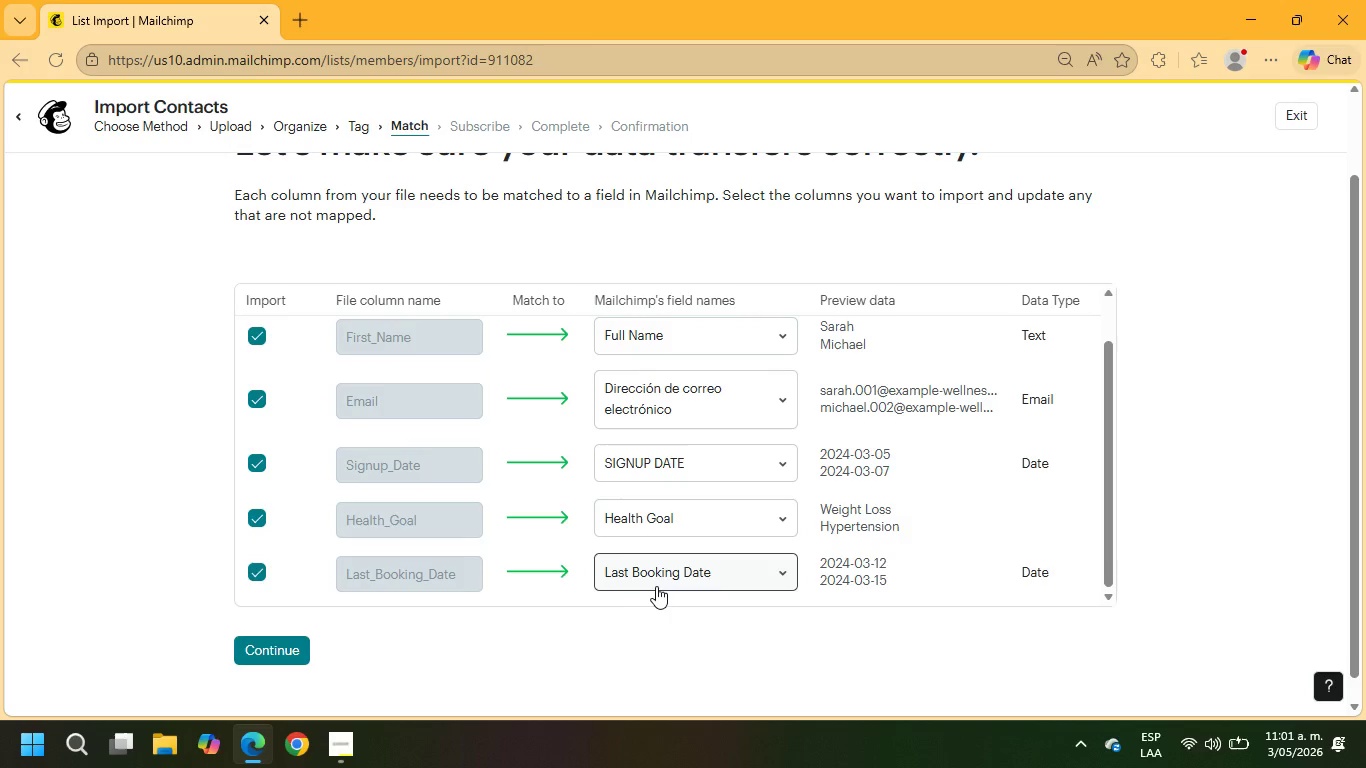 
wait(5.62)
 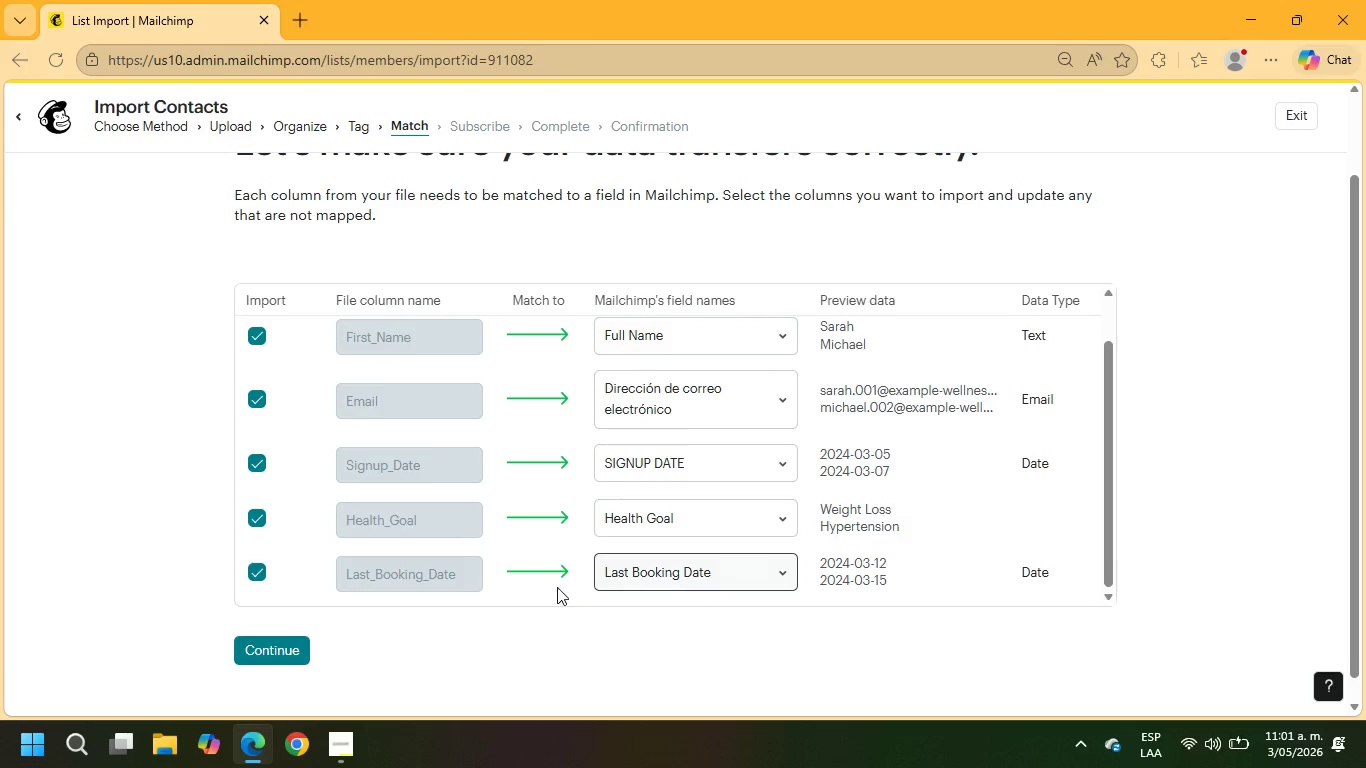 
left_click([673, 523])
 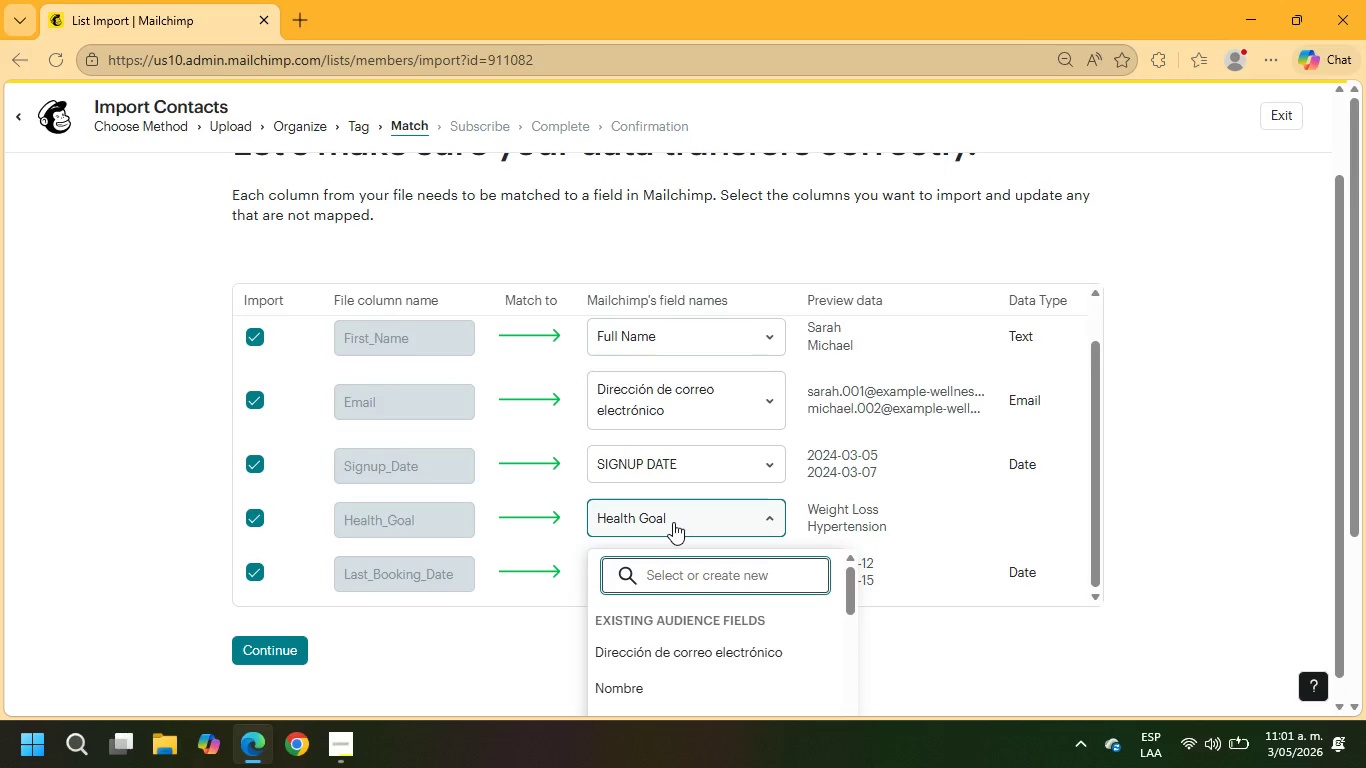 
left_click([673, 522])
 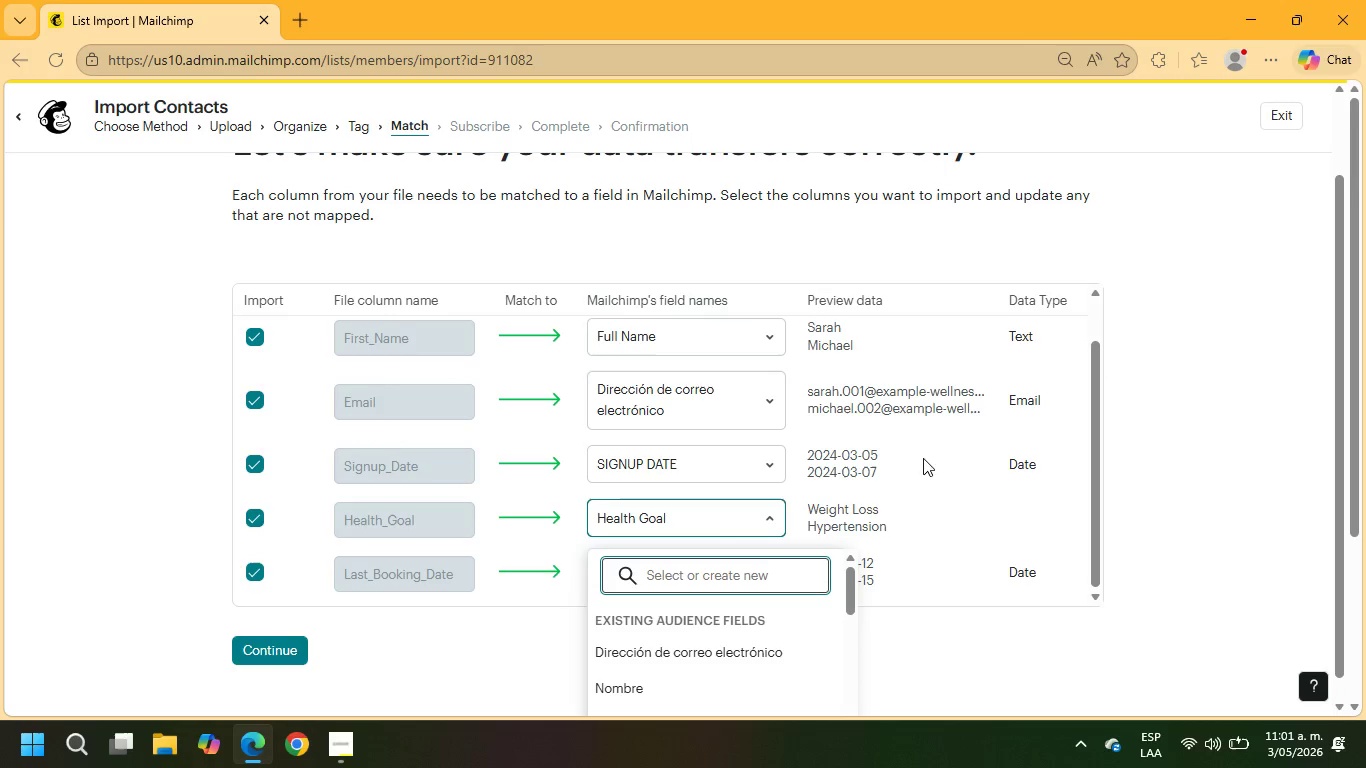 
left_click_drag(start_coordinate=[1365, 422], to_coordinate=[1365, 427])
 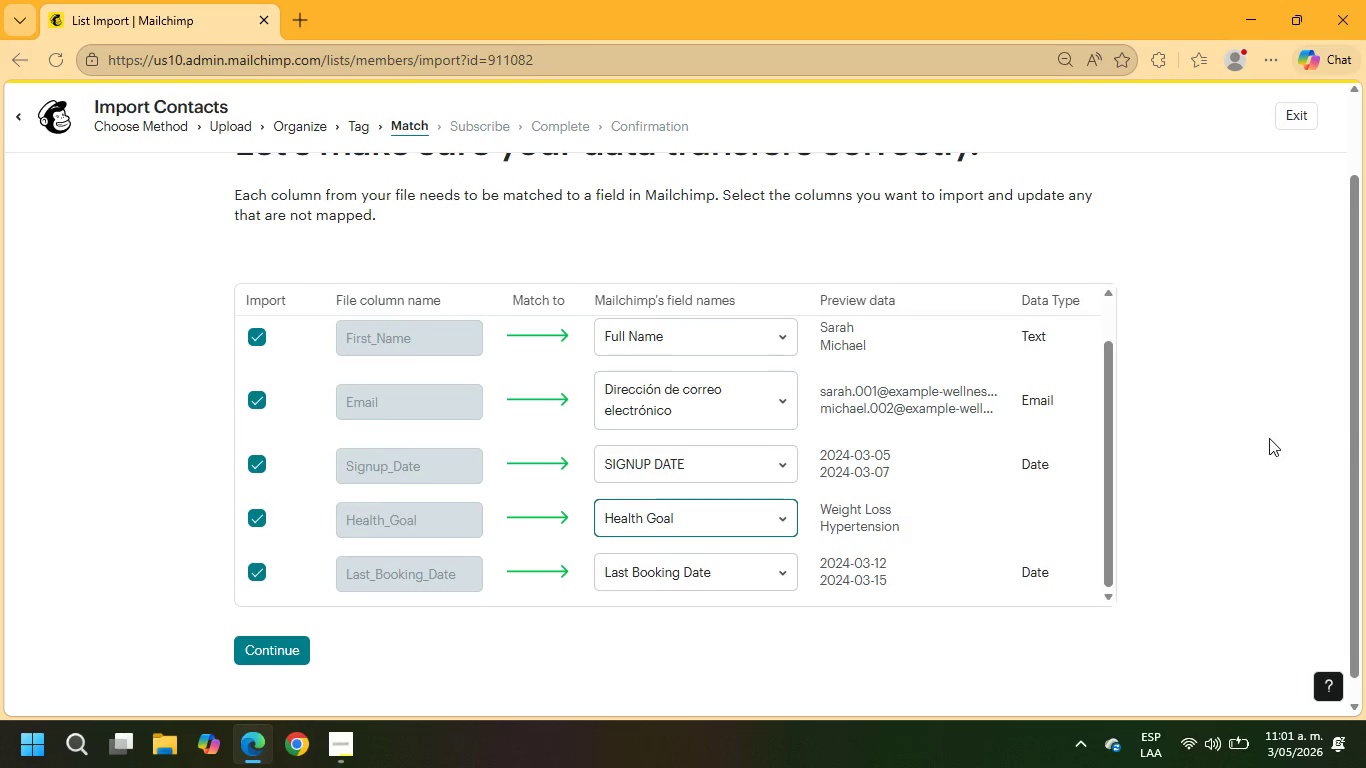 
scroll: coordinate [1268, 438], scroll_direction: down, amount: 6.0
 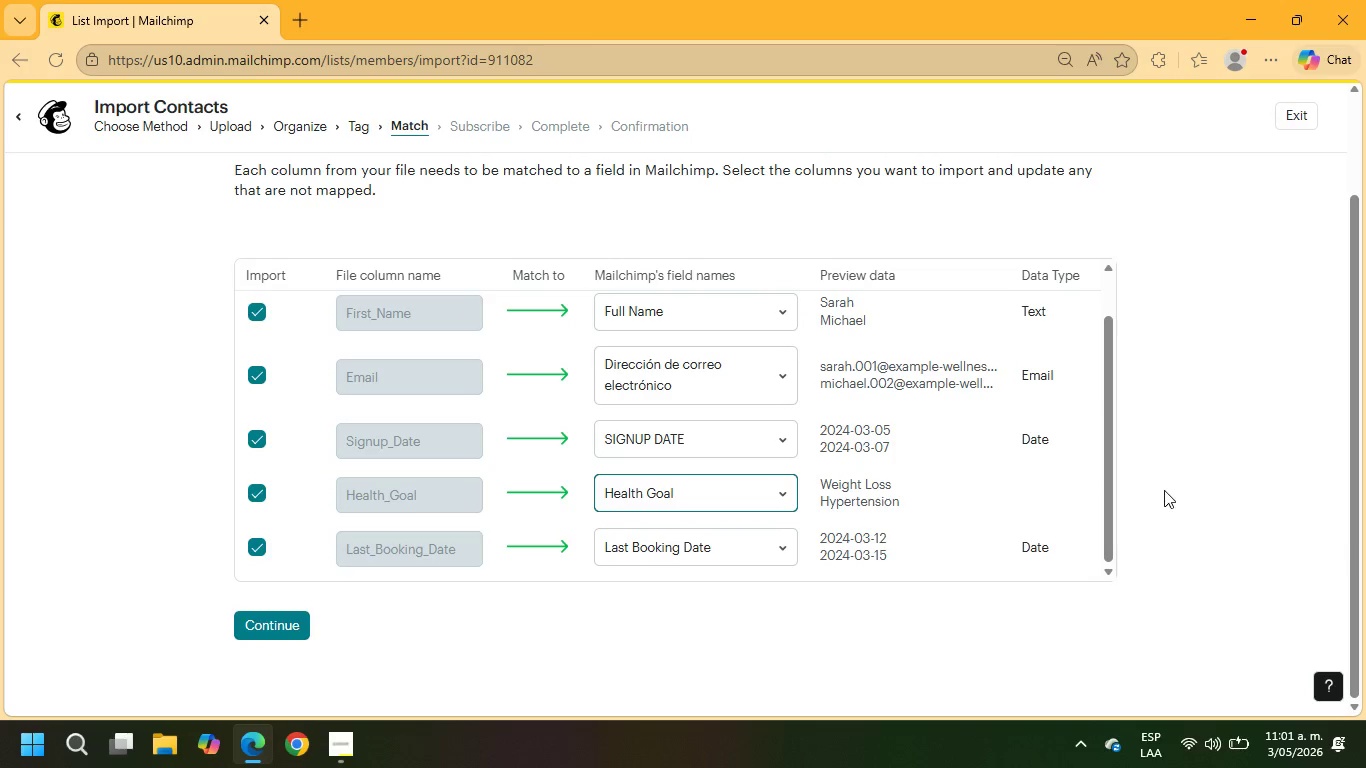 
left_click([301, 623])
 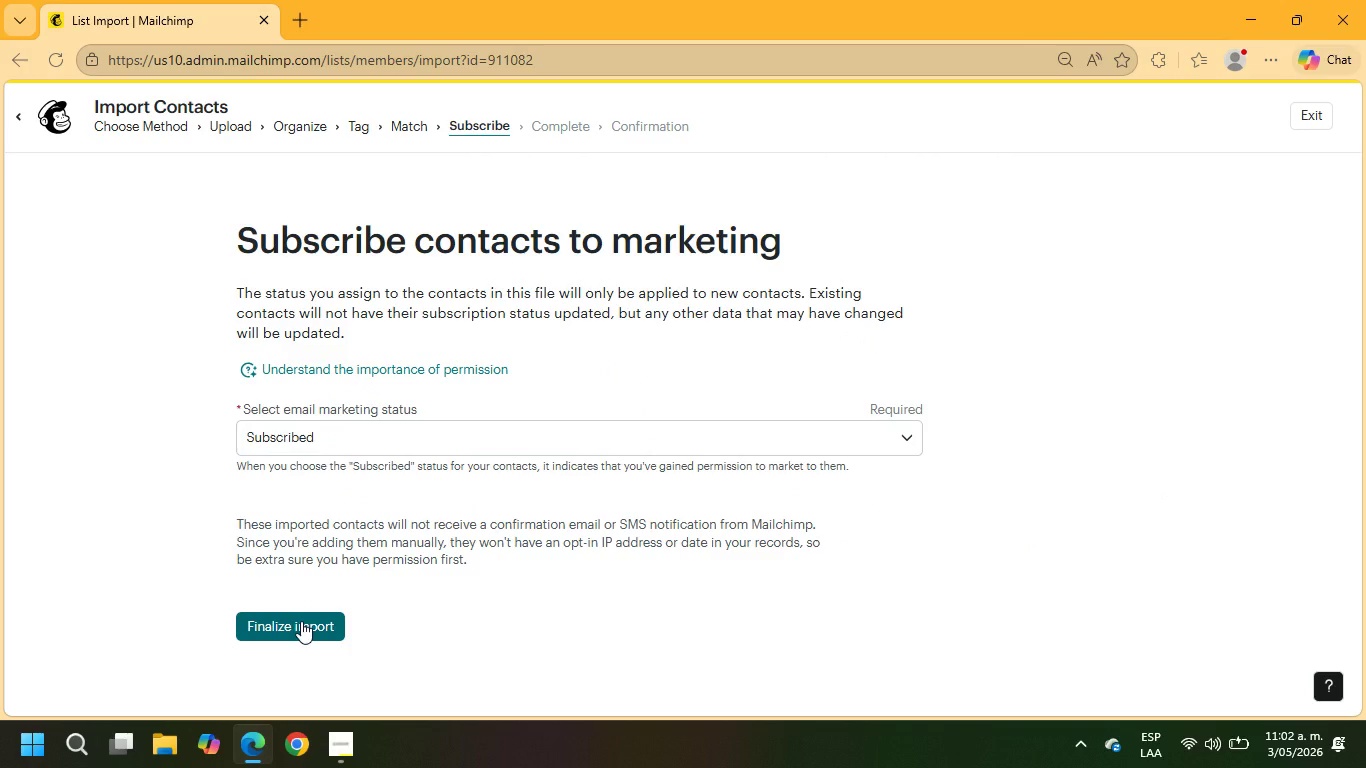 
left_click([304, 618])
 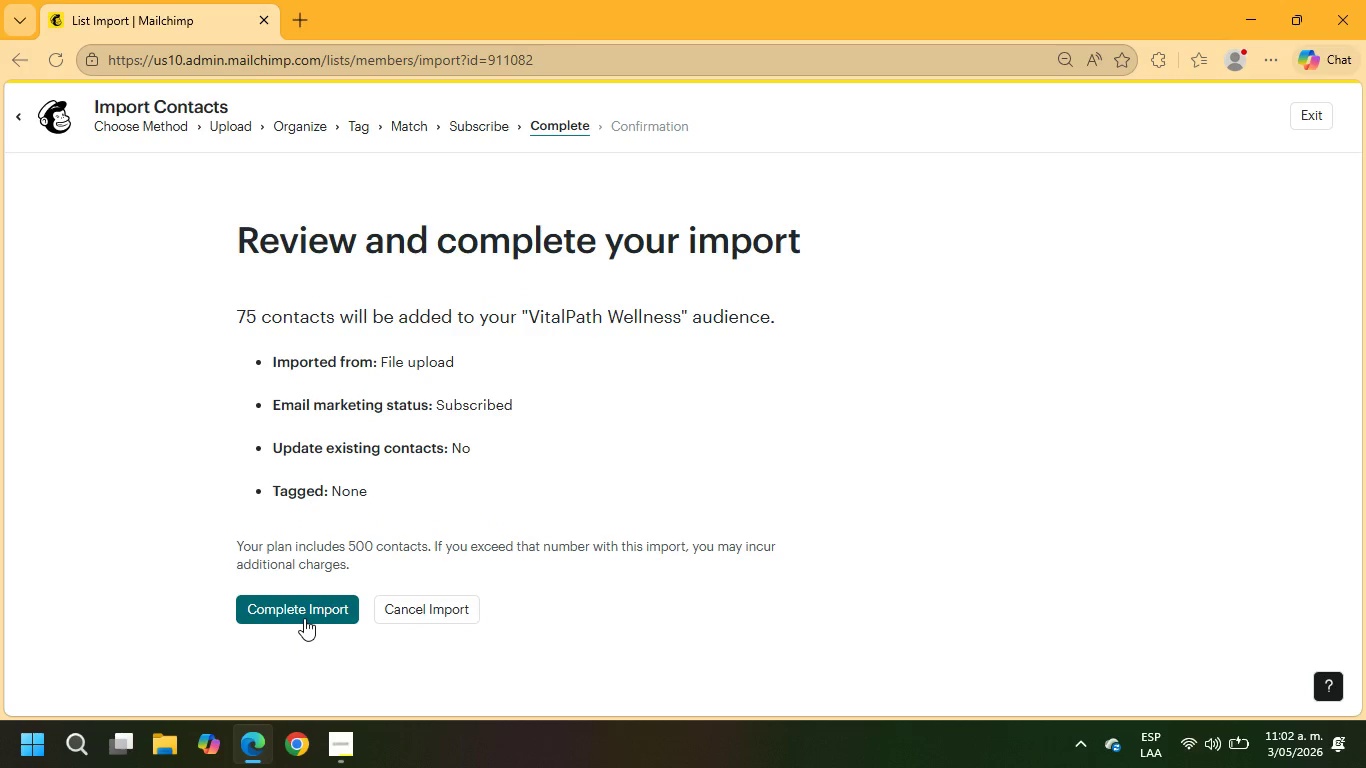 
left_click([304, 618])
 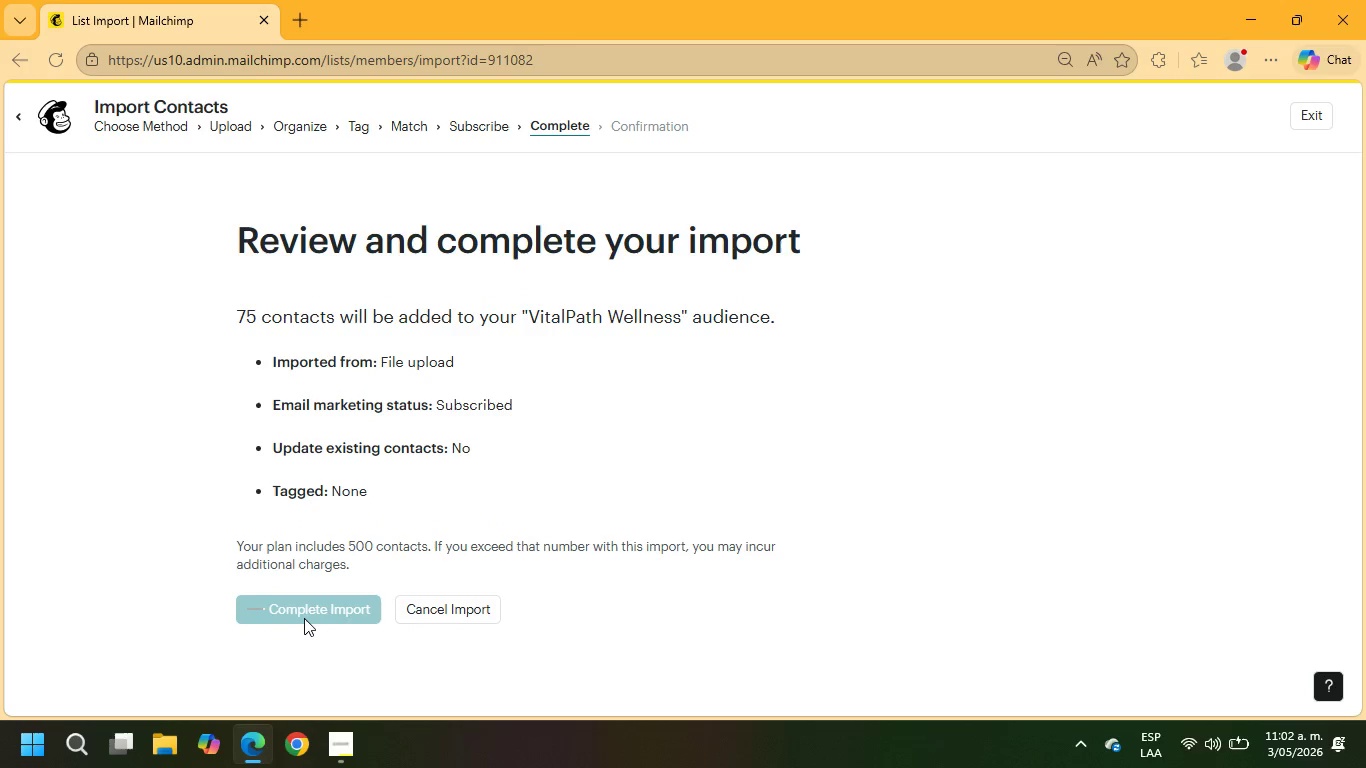 
wait(9.41)
 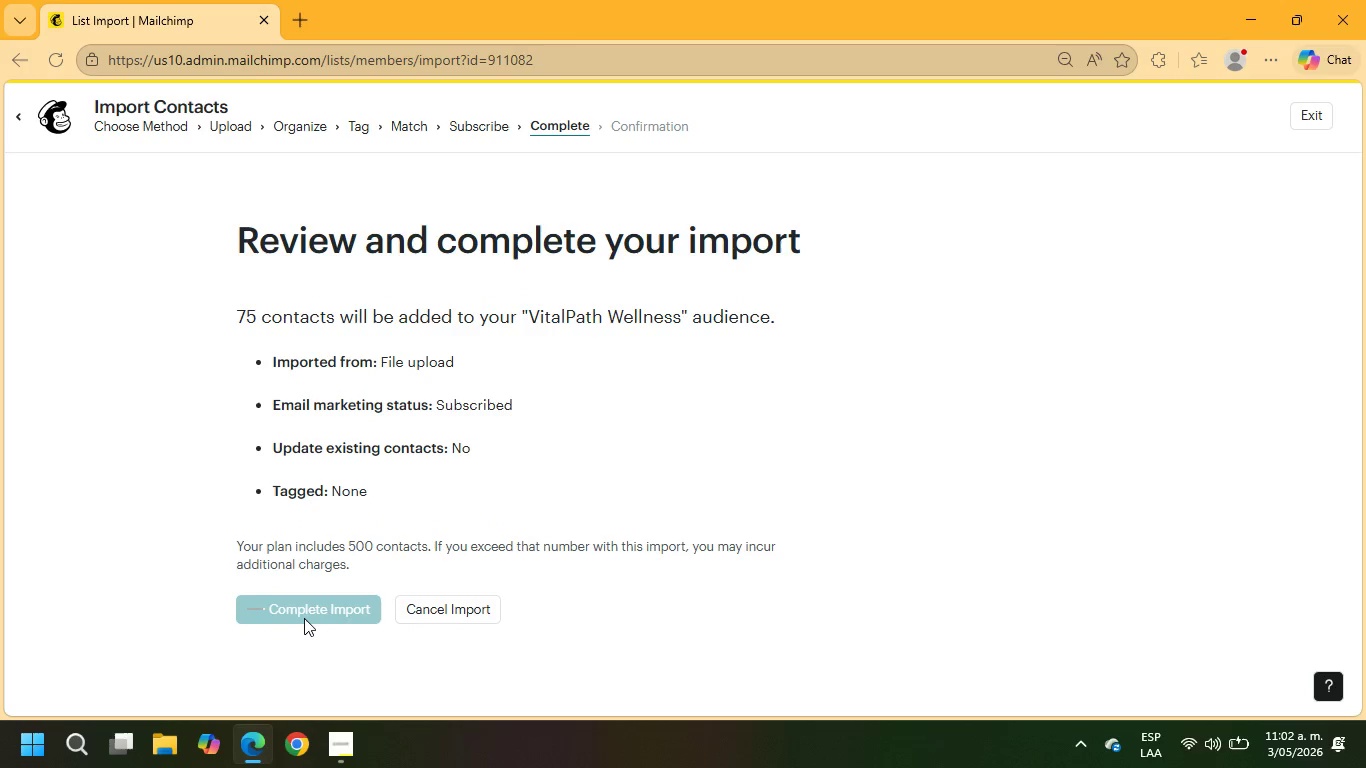 
left_click([1309, 120])
 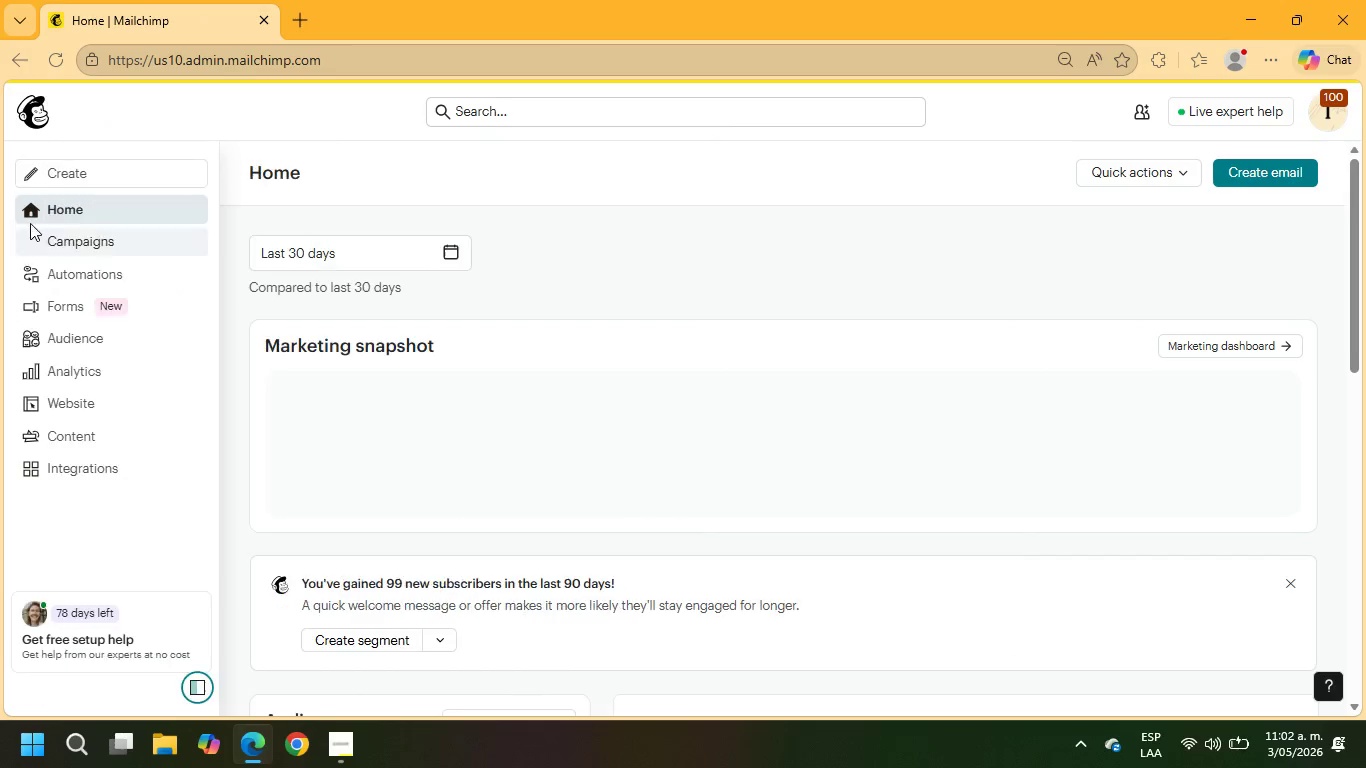 
mouse_move([60, 349])
 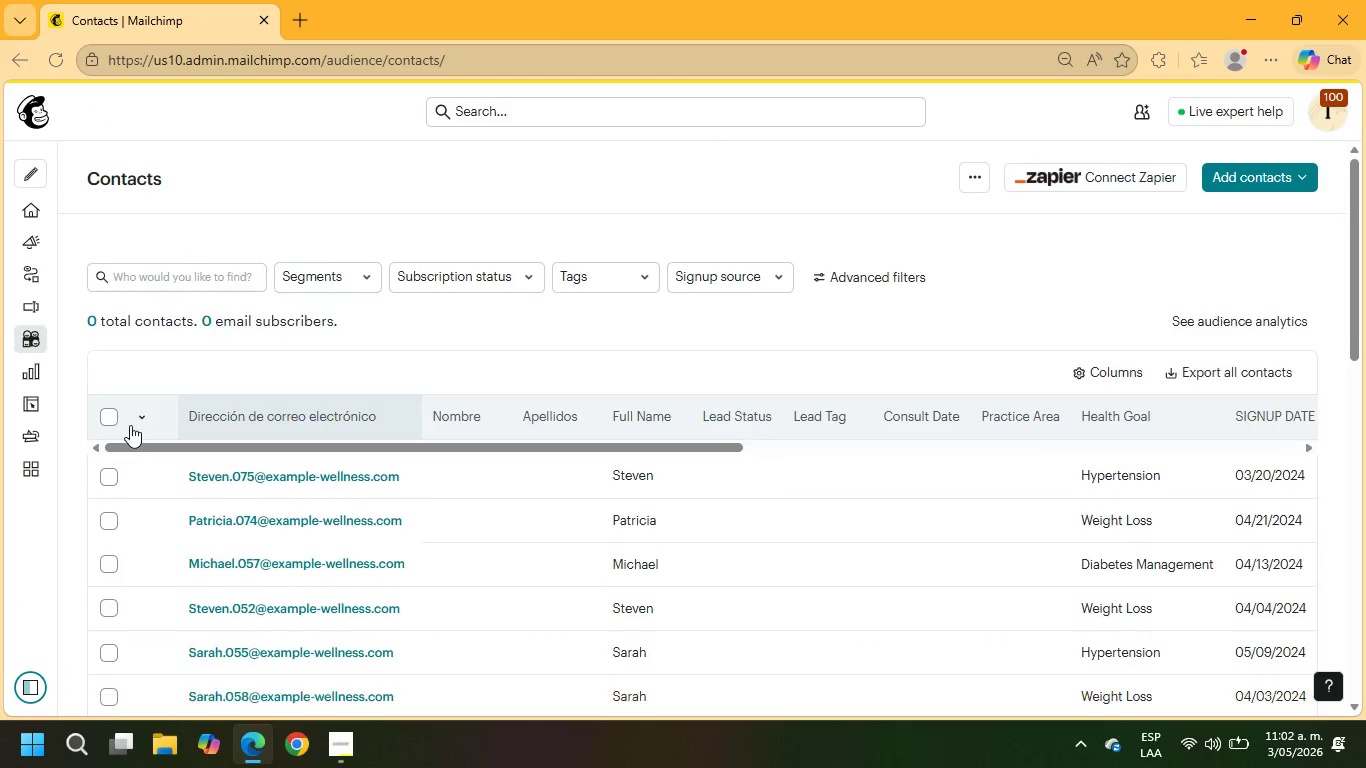 
left_click([114, 421])
 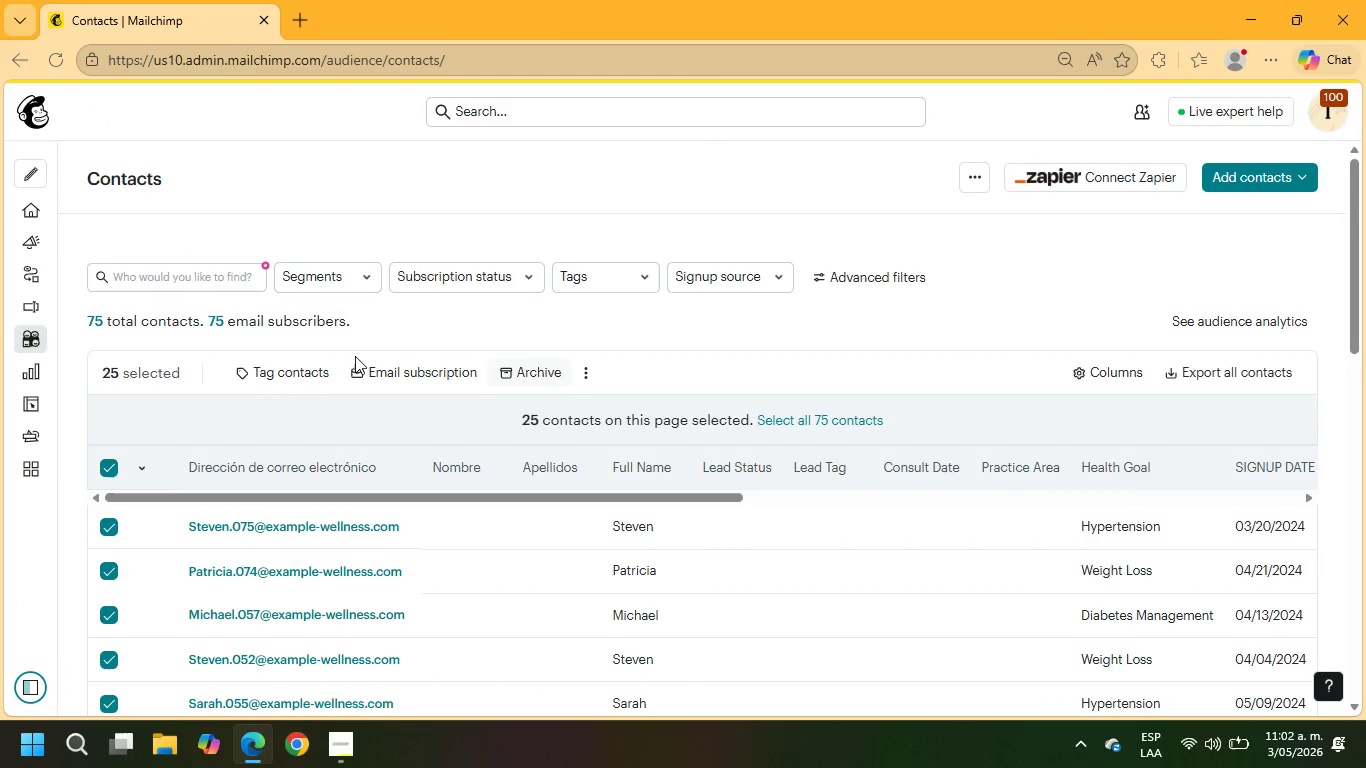 
left_click([302, 371])
 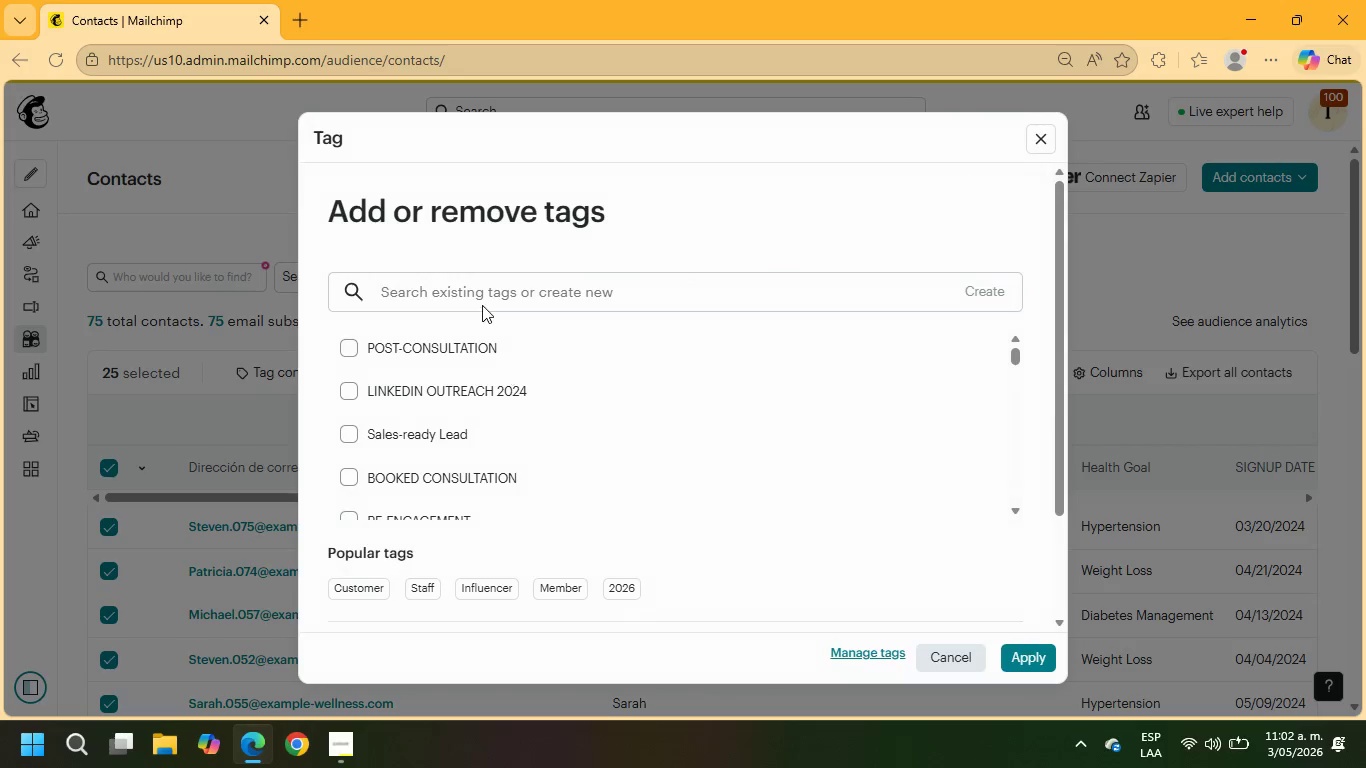 
left_click([481, 301])
 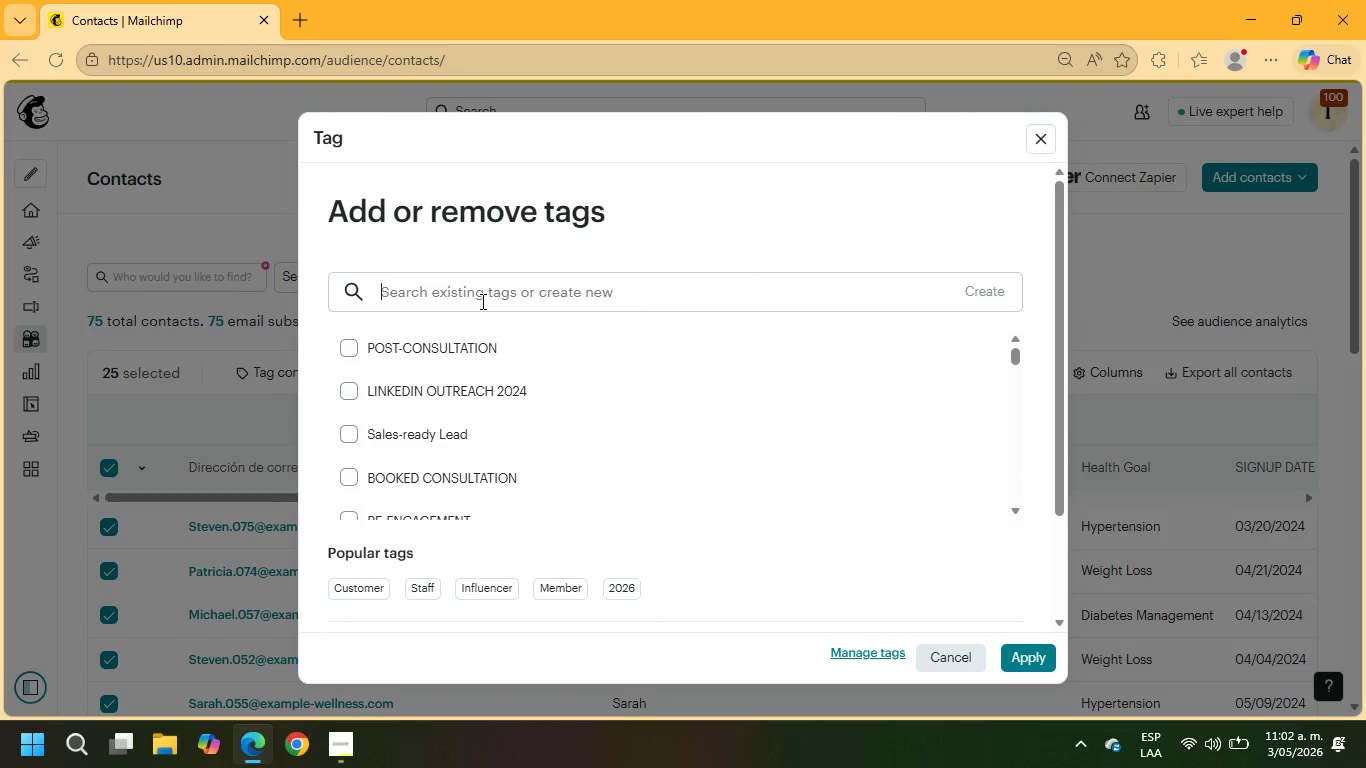 
type(HEART-HEALTHY-KICKSTART)
 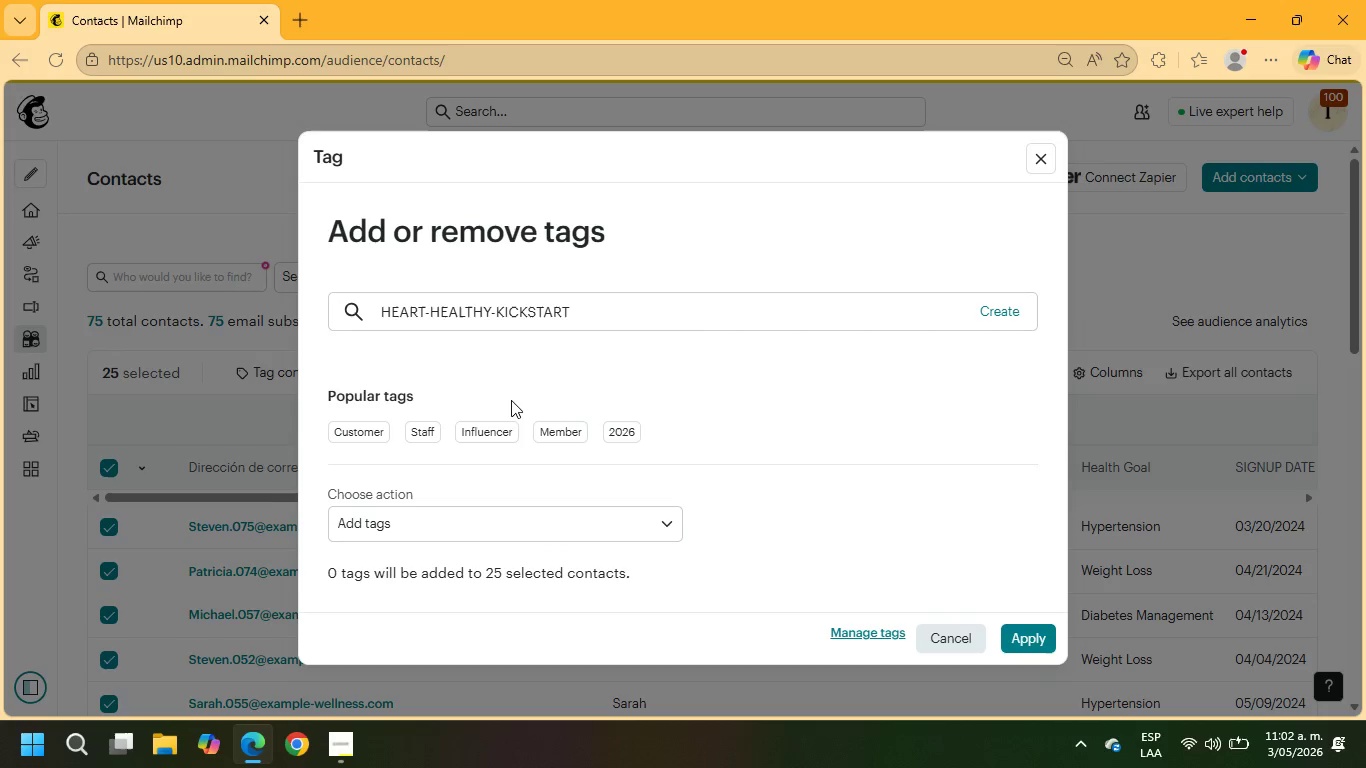 
scroll: coordinate [495, 481], scroll_direction: down, amount: 2.0
 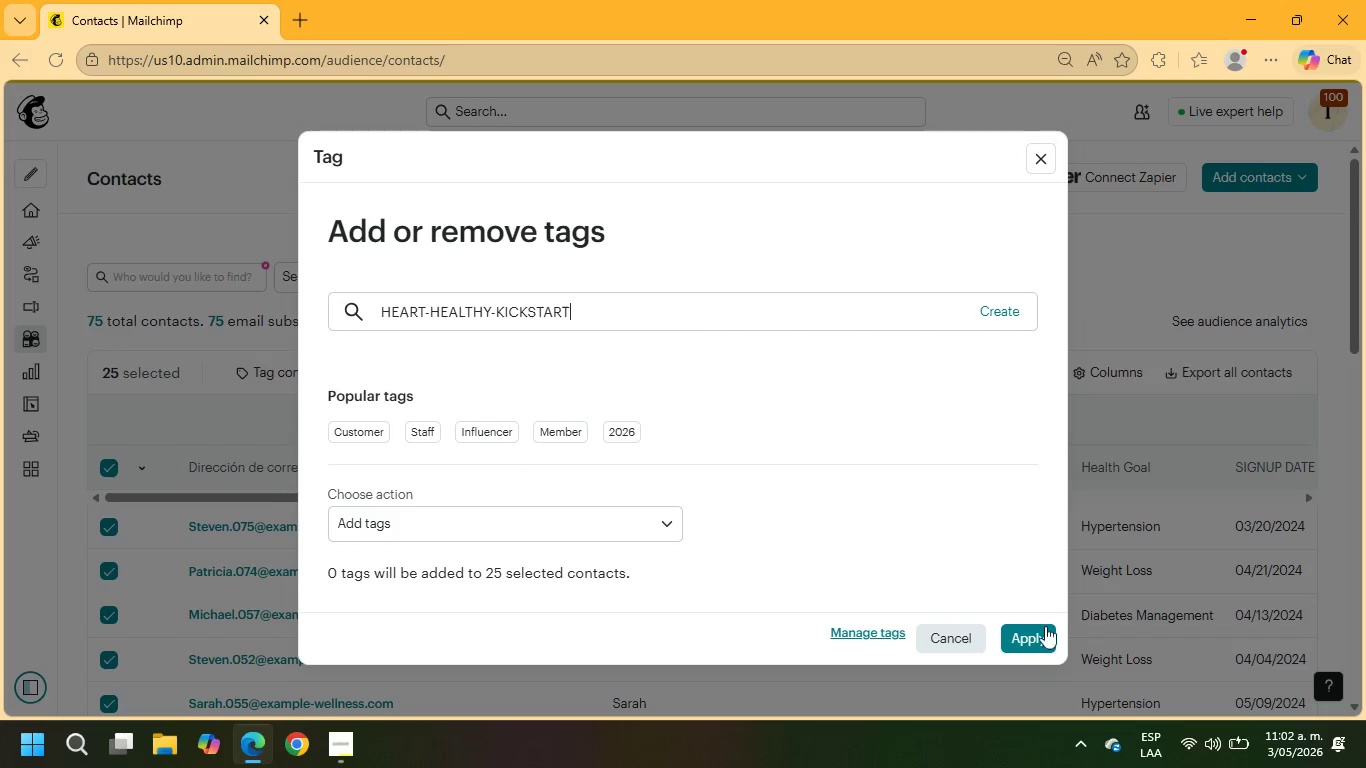 
left_click([1036, 628])
 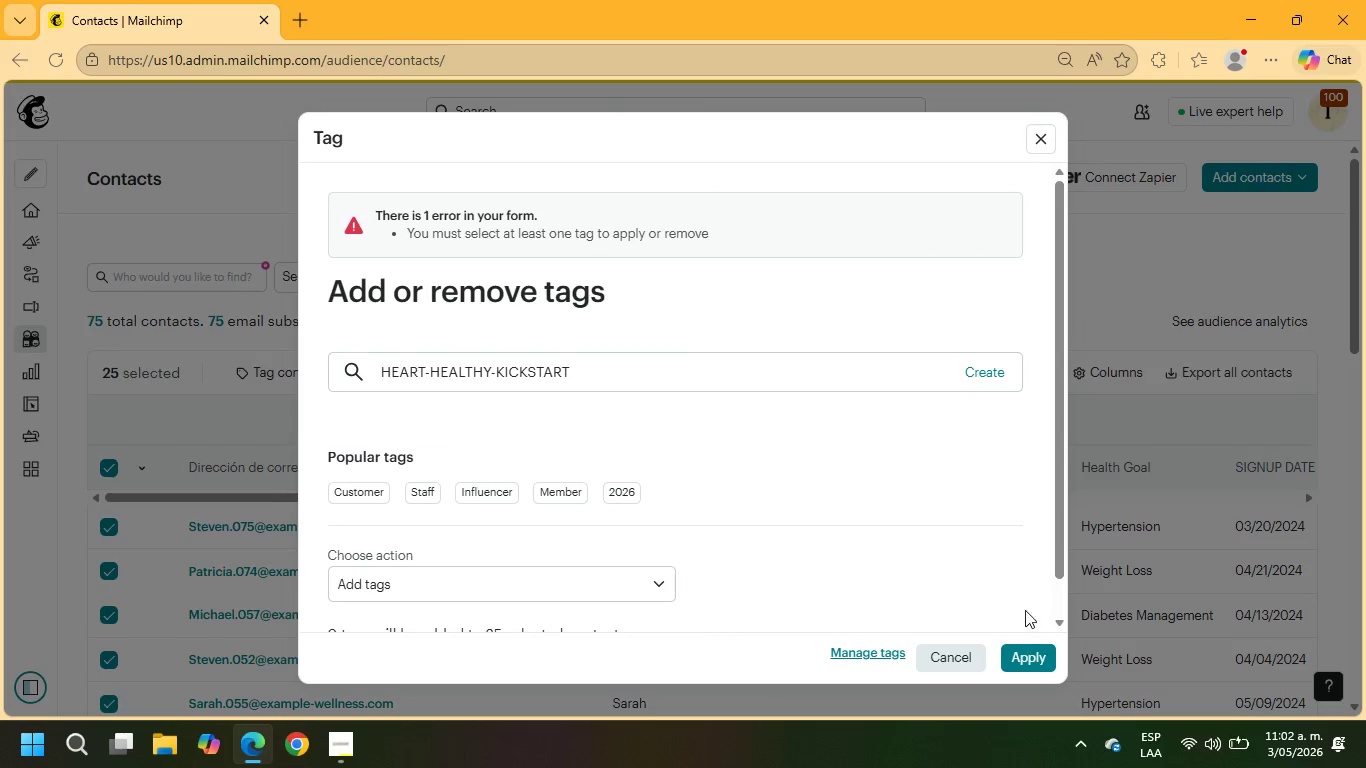 
left_click([977, 375])
 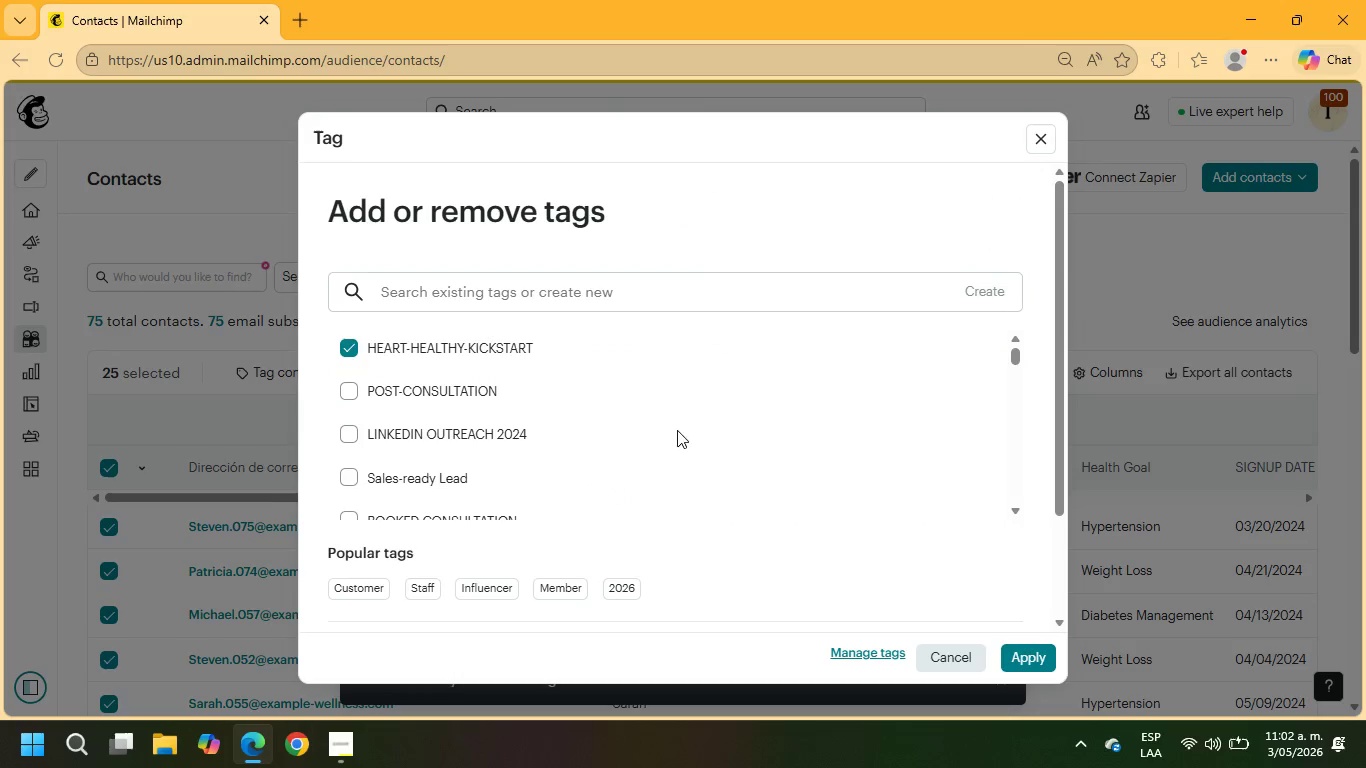 
left_click([1042, 644])
 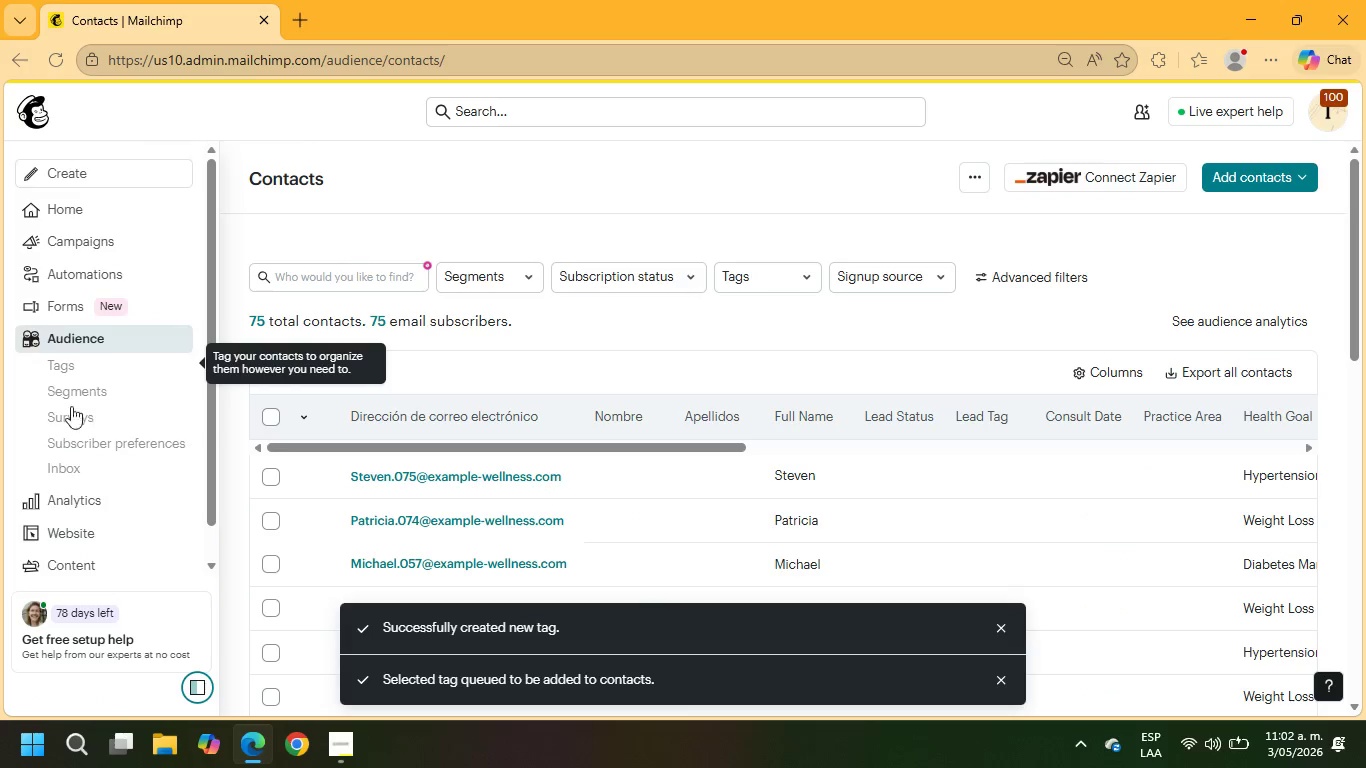 
left_click([114, 416])
 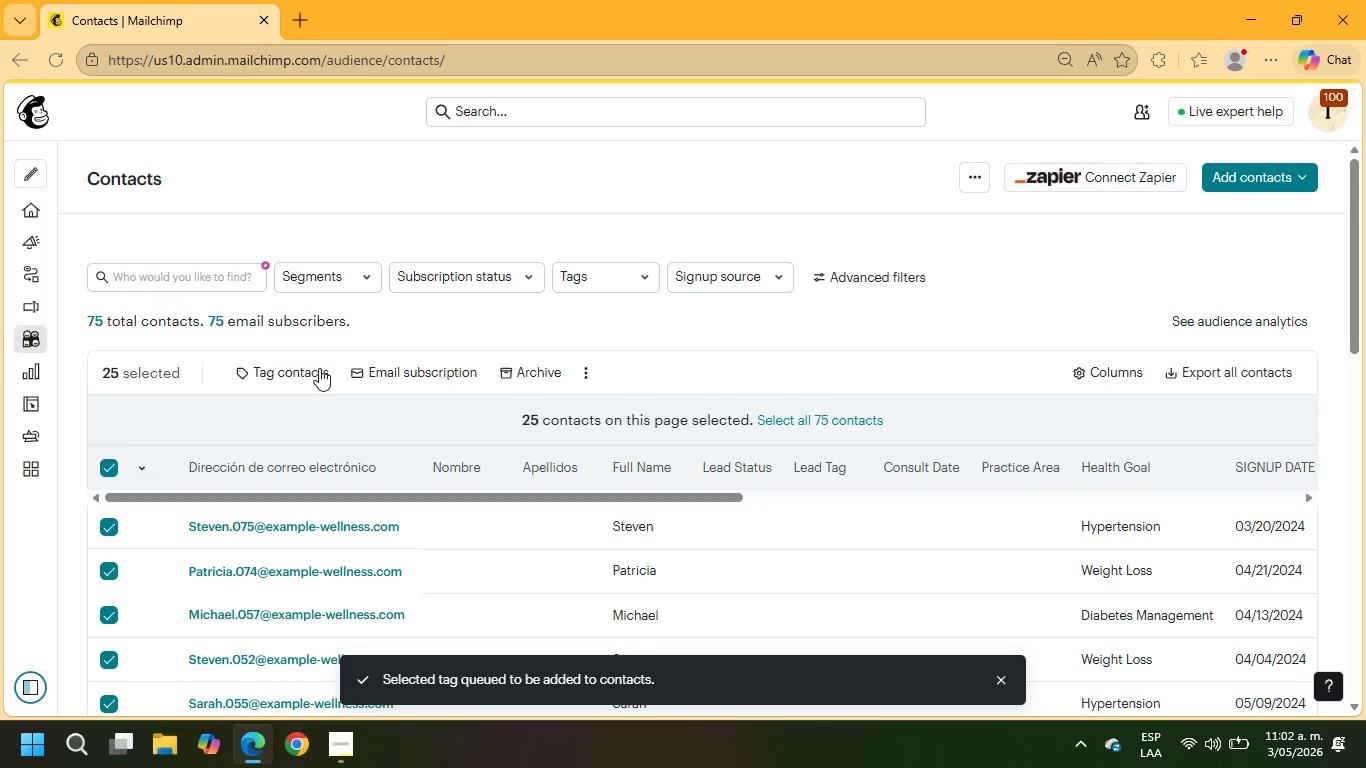 
left_click([286, 375])
 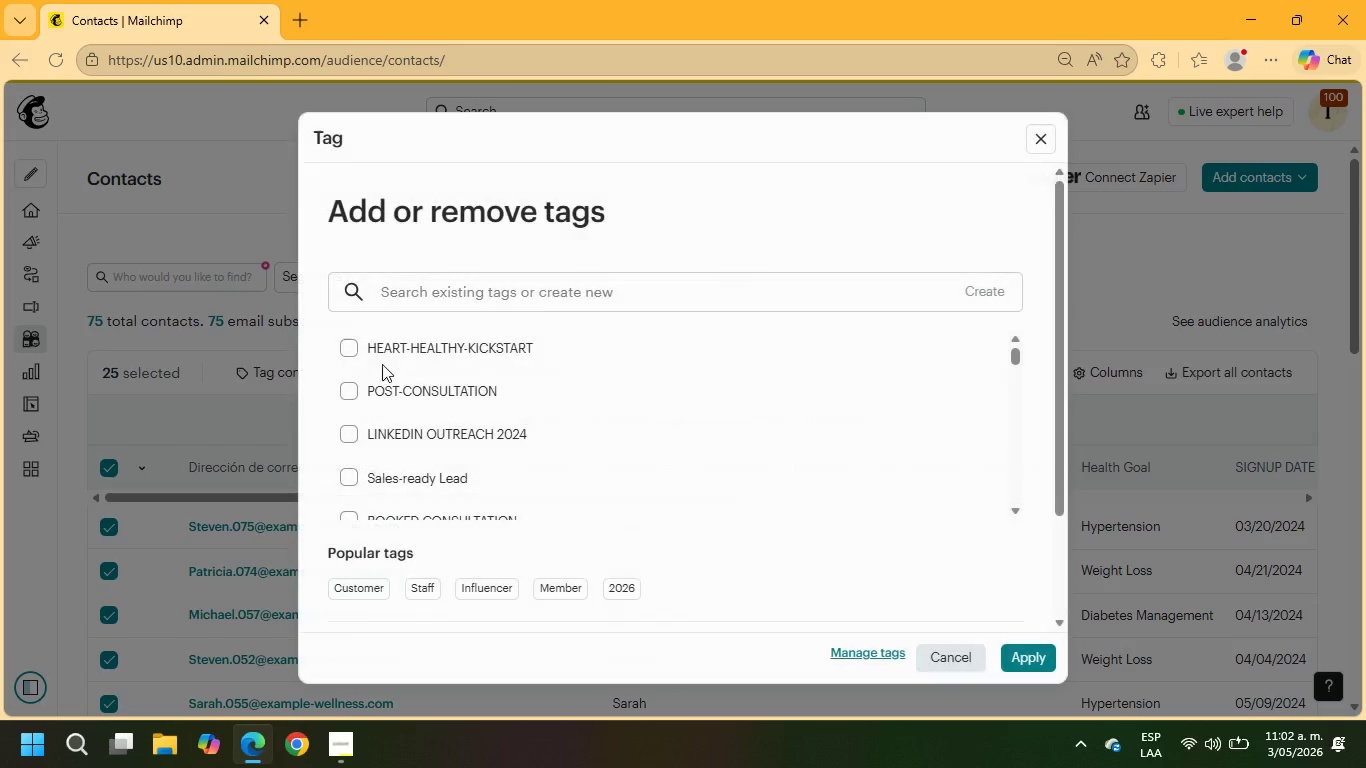 
left_click([389, 351])
 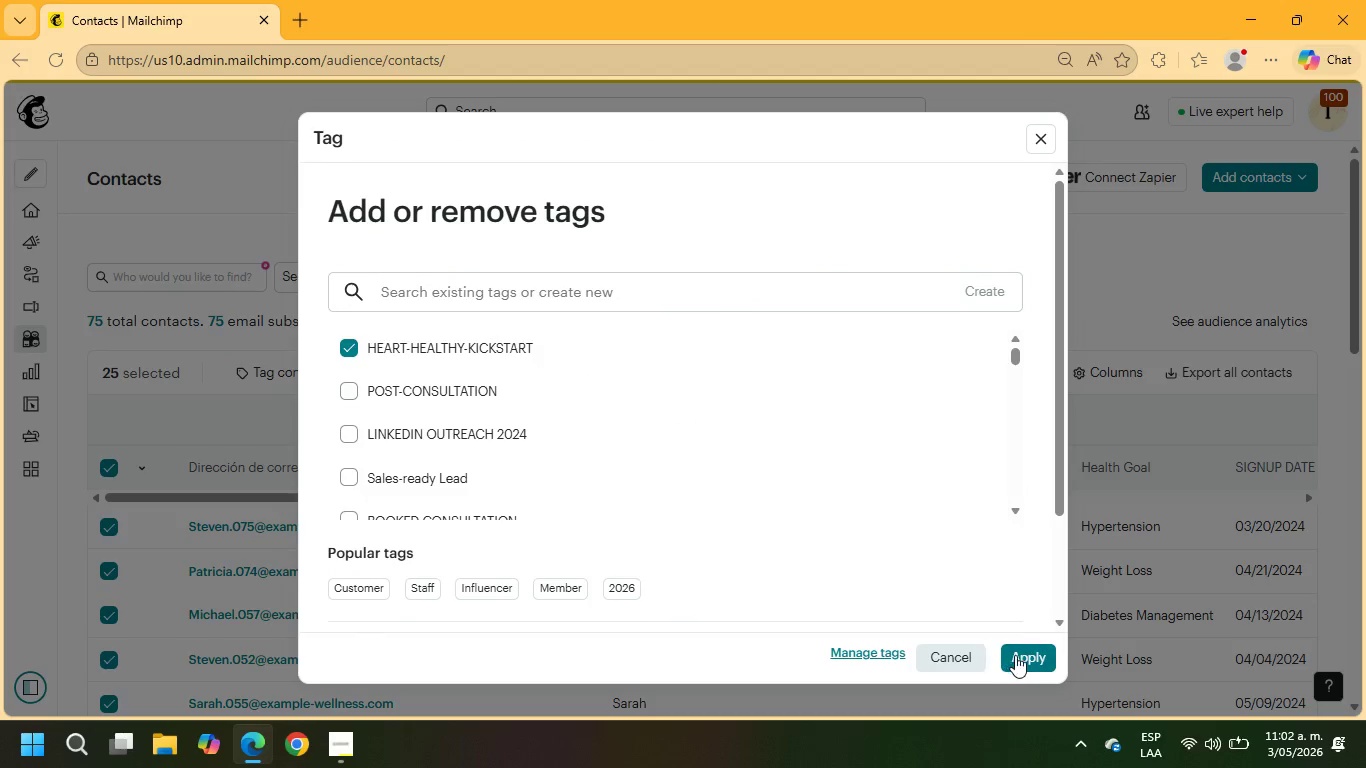 
left_click([1016, 655])
 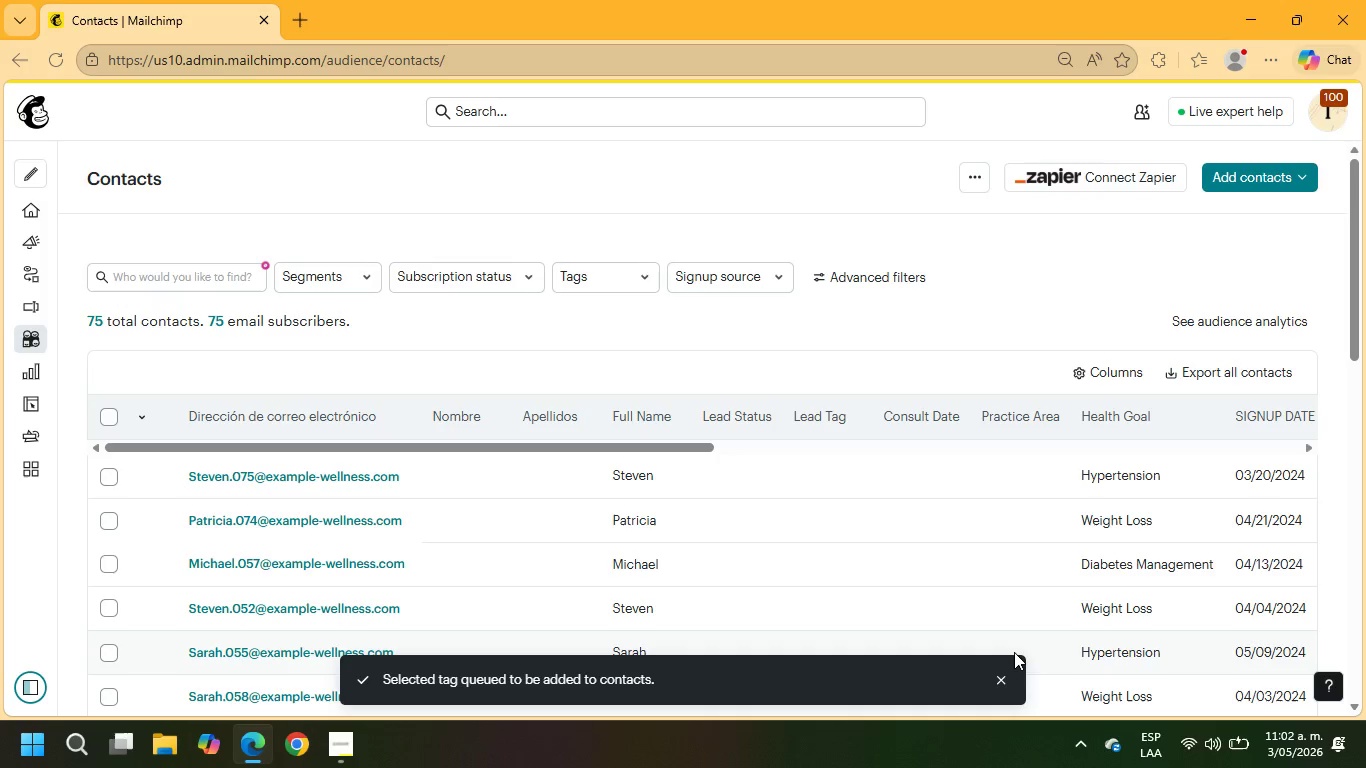 
left_click([1113, 370])
 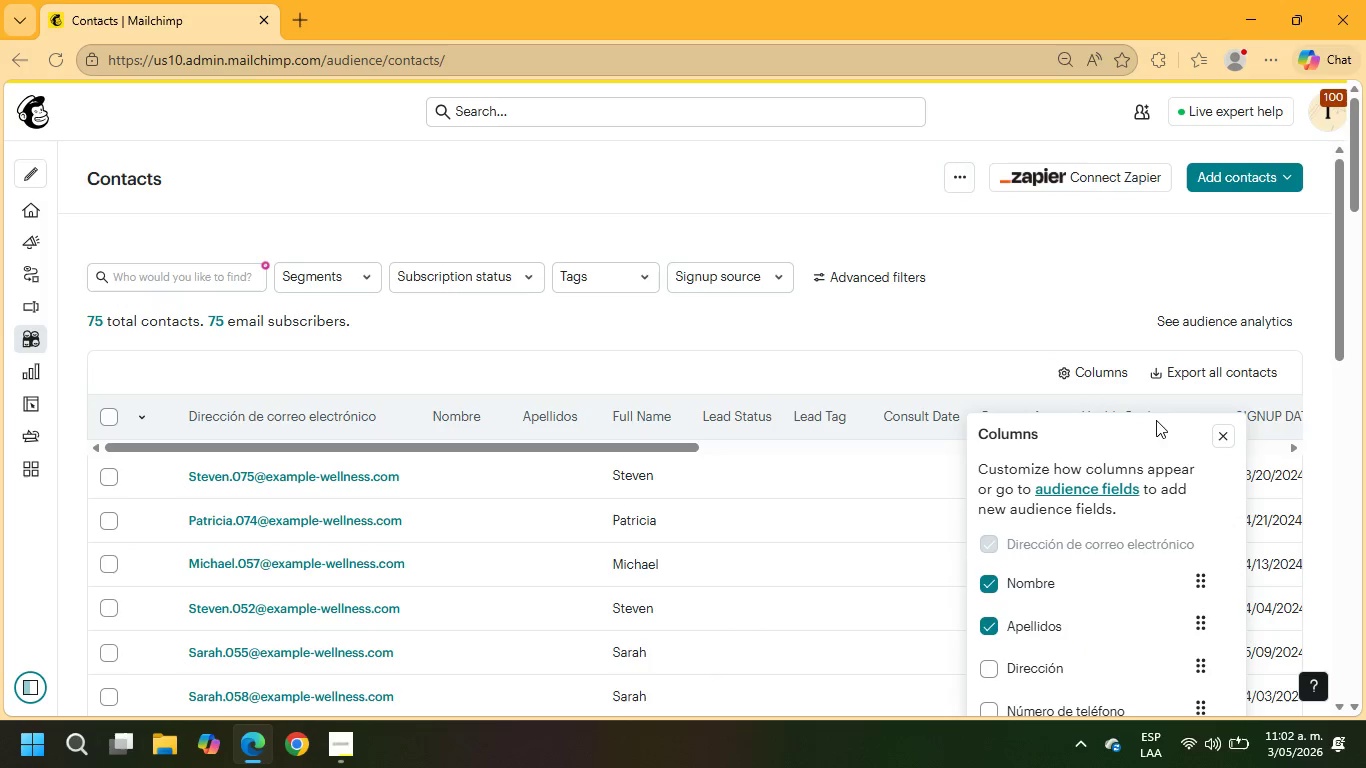 
scroll: coordinate [1139, 315], scroll_direction: down, amount: 1.0
 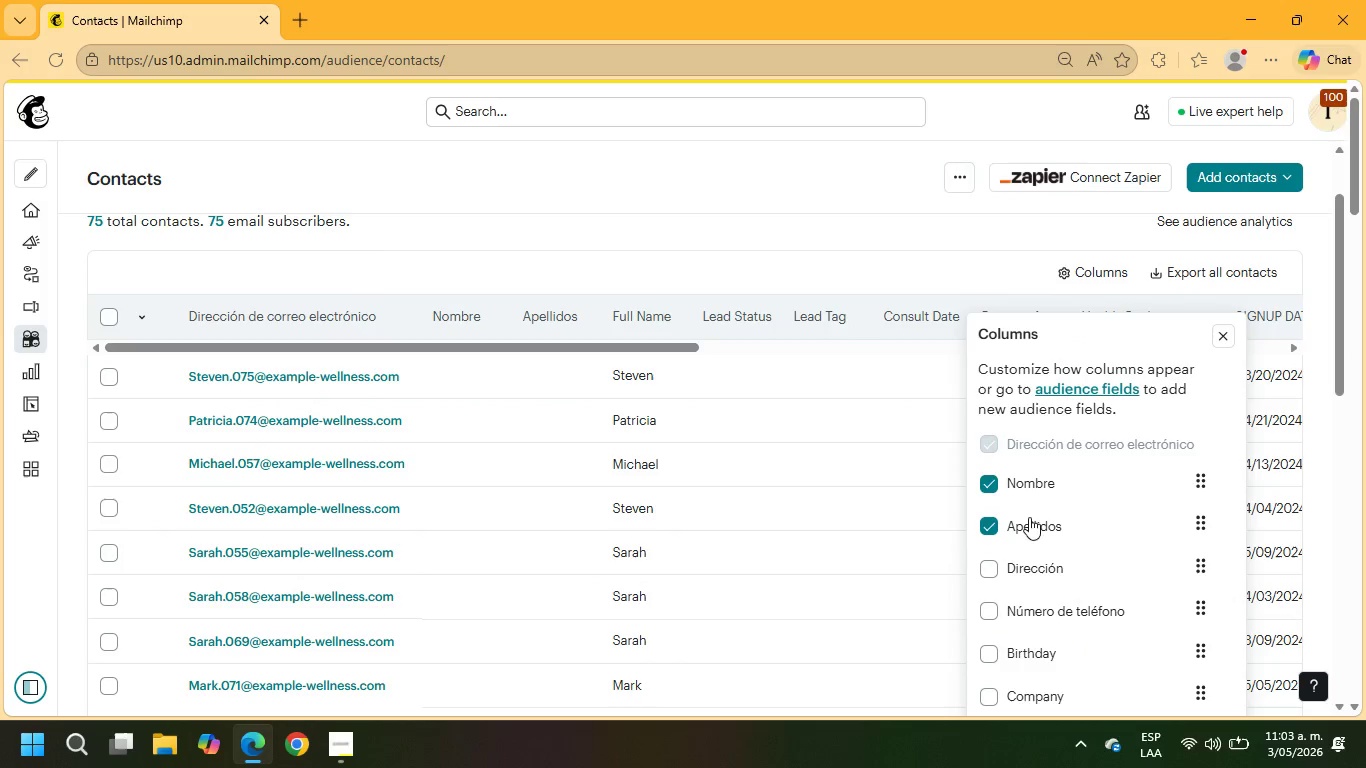 
left_click([997, 486])
 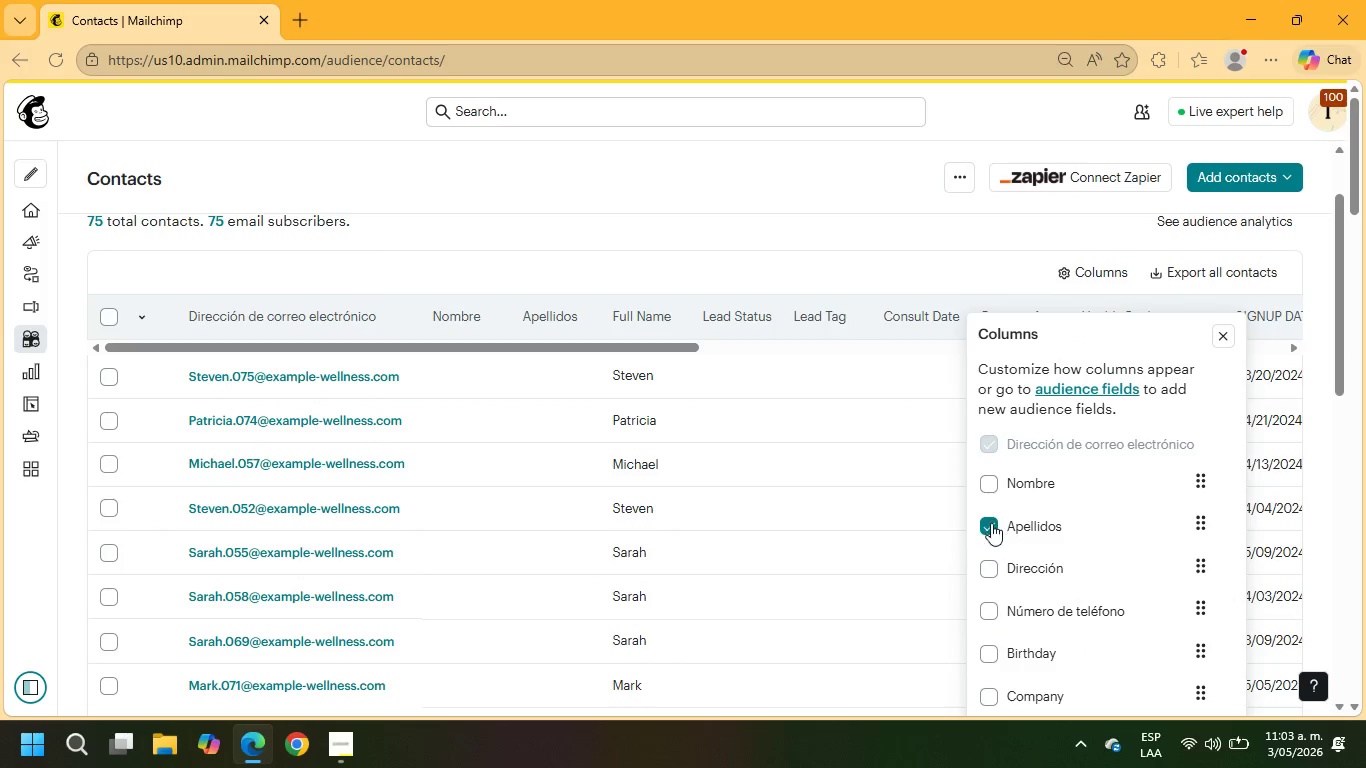 
left_click([990, 528])
 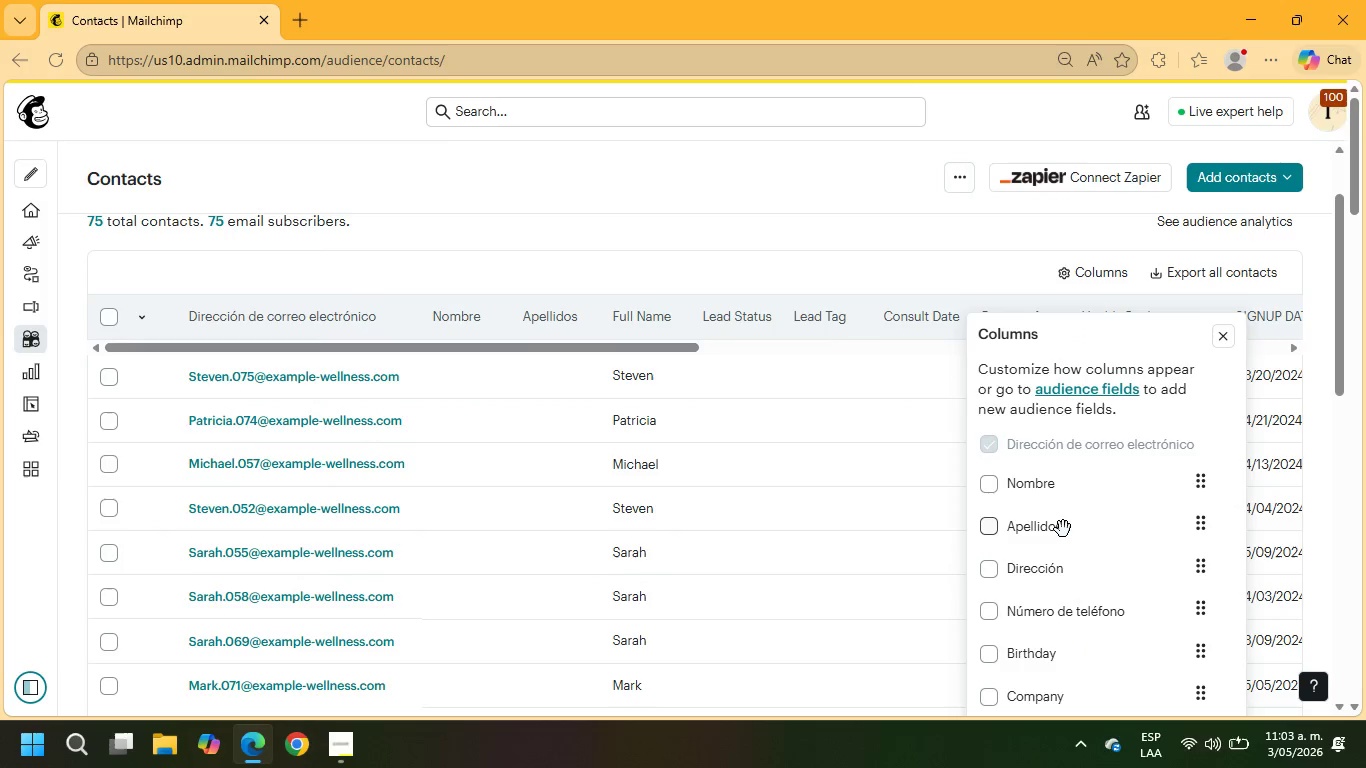 
scroll: coordinate [1064, 502], scroll_direction: down, amount: 26.0
 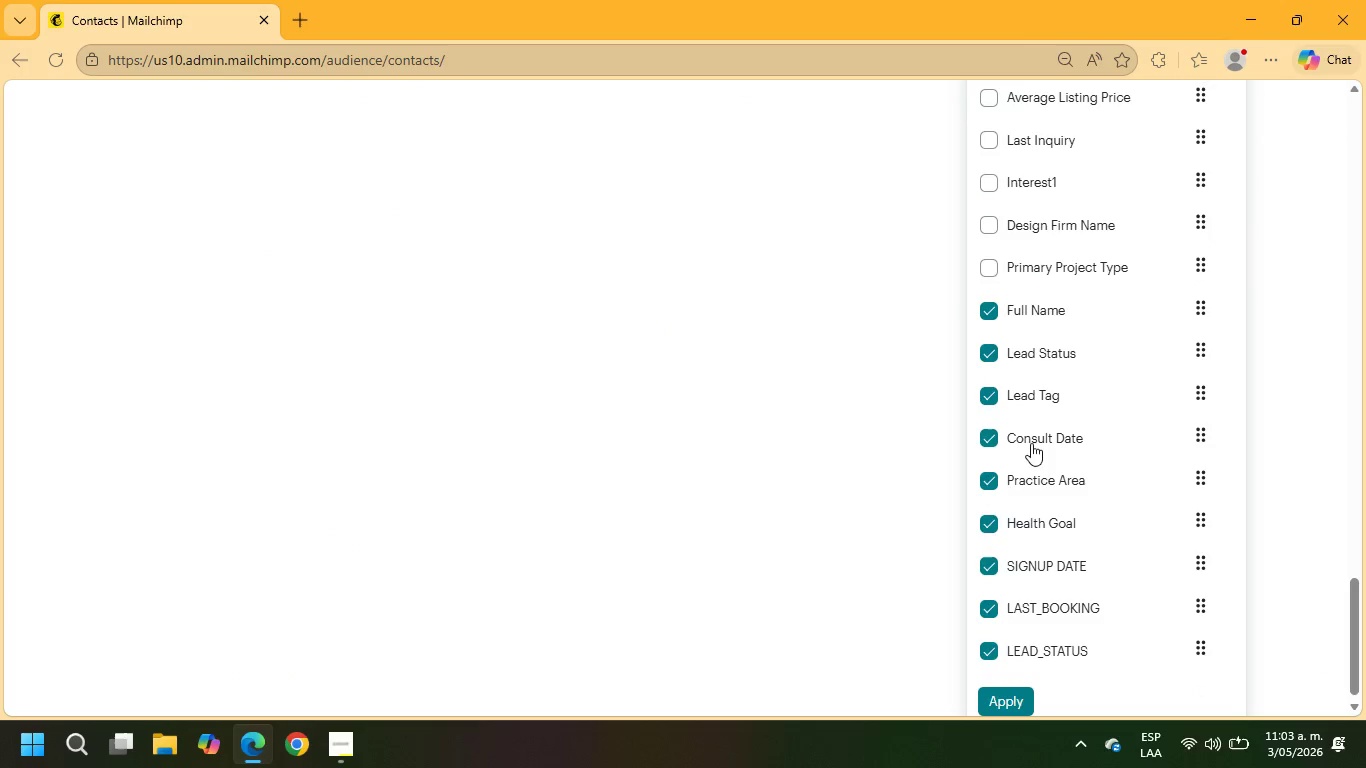 
scroll: coordinate [1034, 427], scroll_direction: up, amount: 26.0
 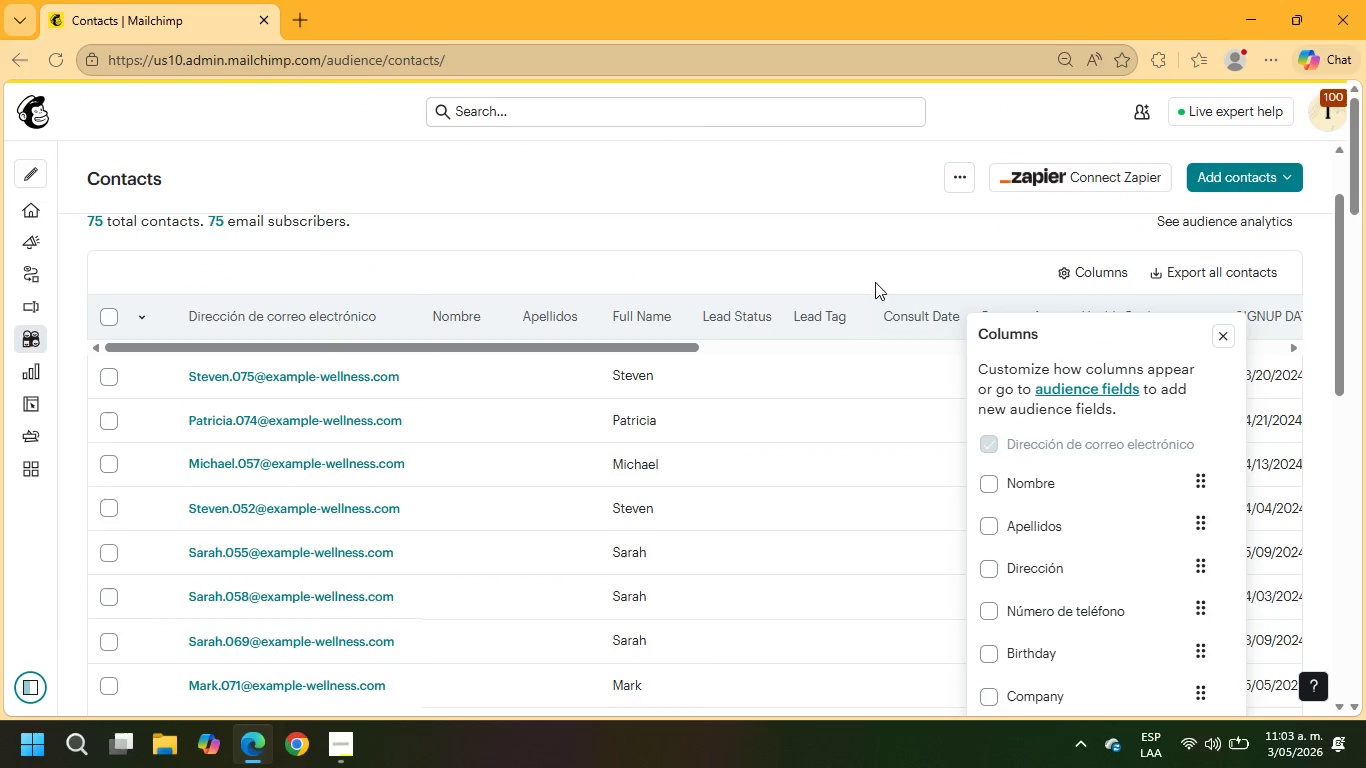 
left_click_drag(start_coordinate=[906, 275], to_coordinate=[697, 239])
 